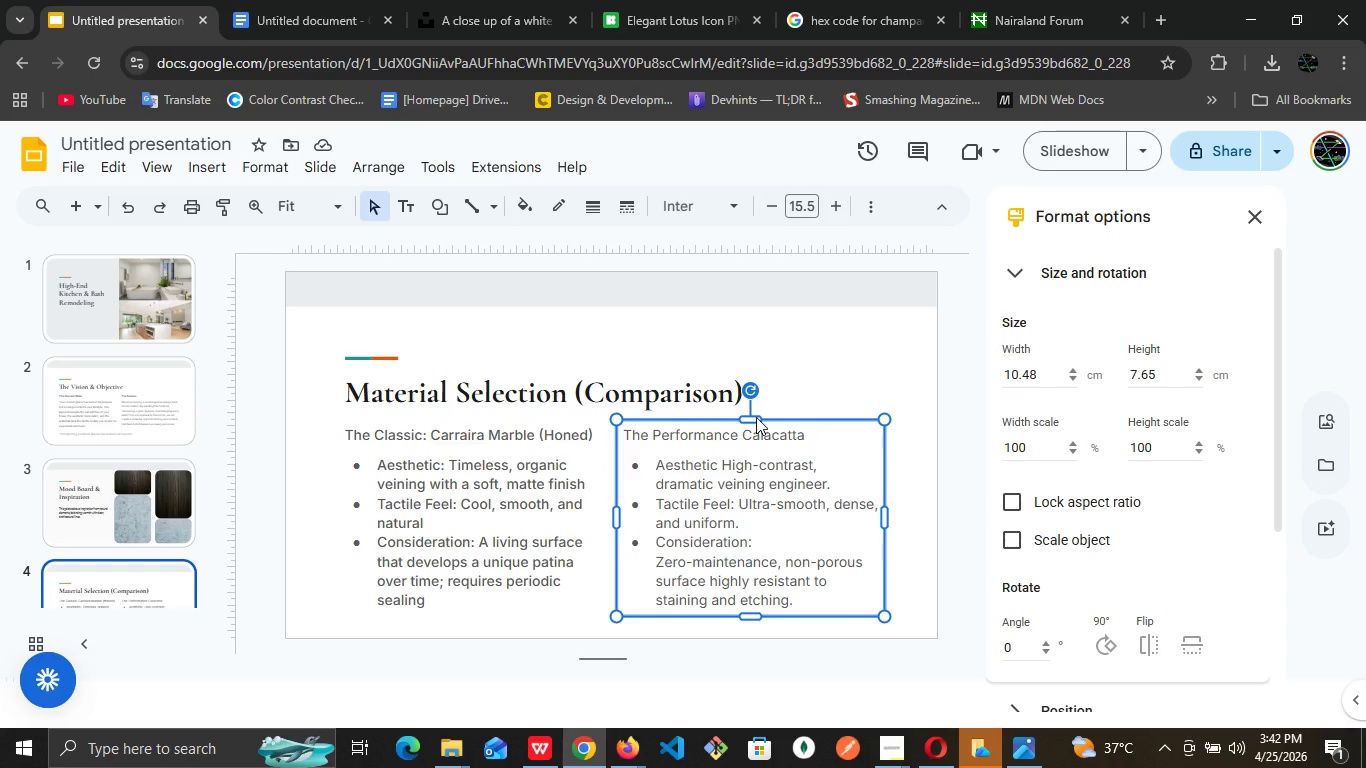 
left_click([468, 423])
 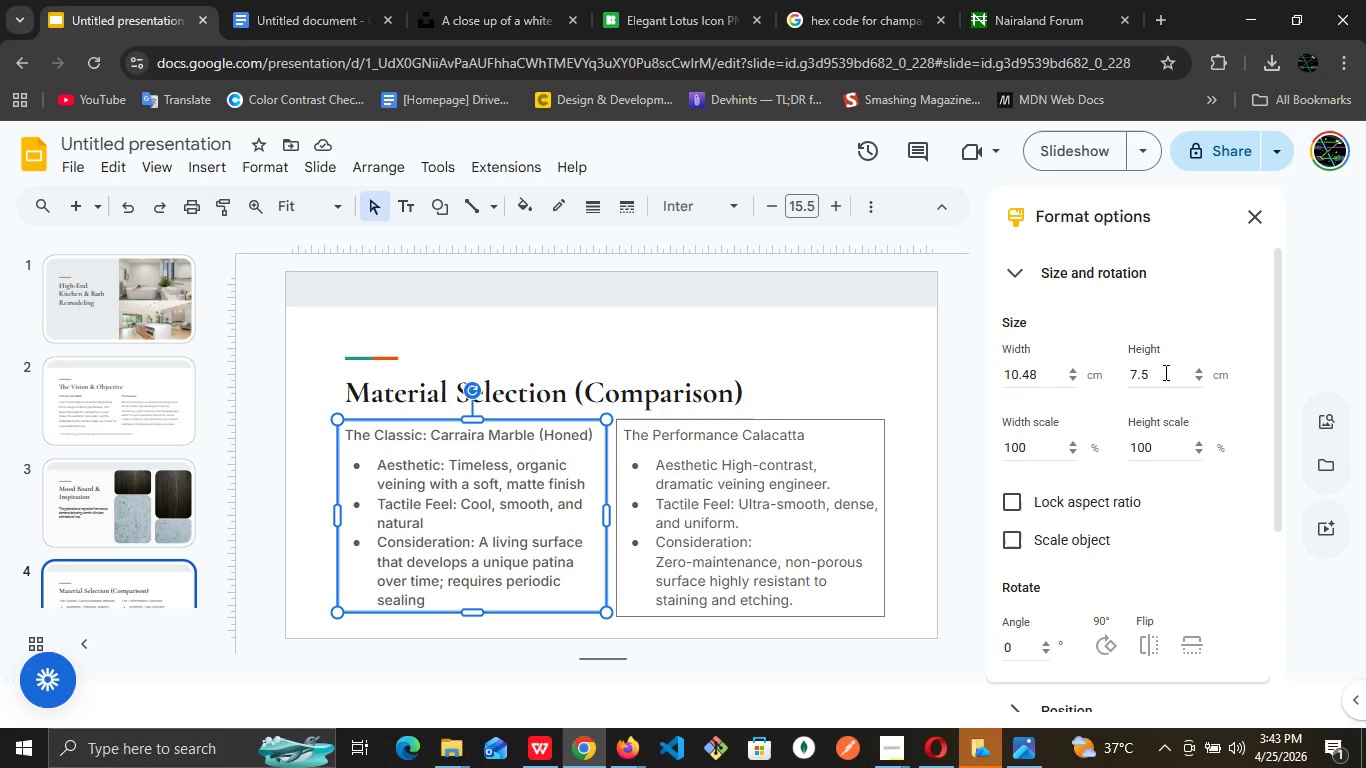 
left_click([1165, 371])
 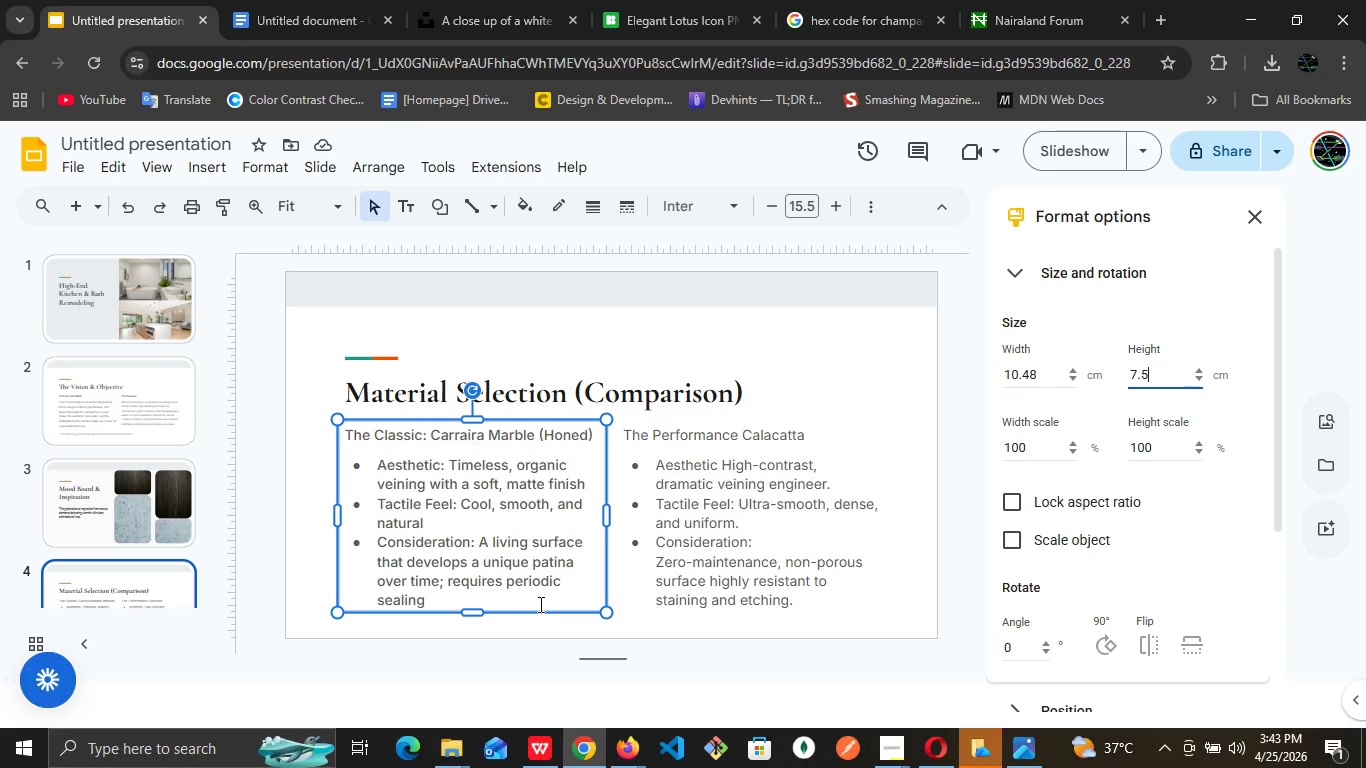 
key(ArrowLeft)
 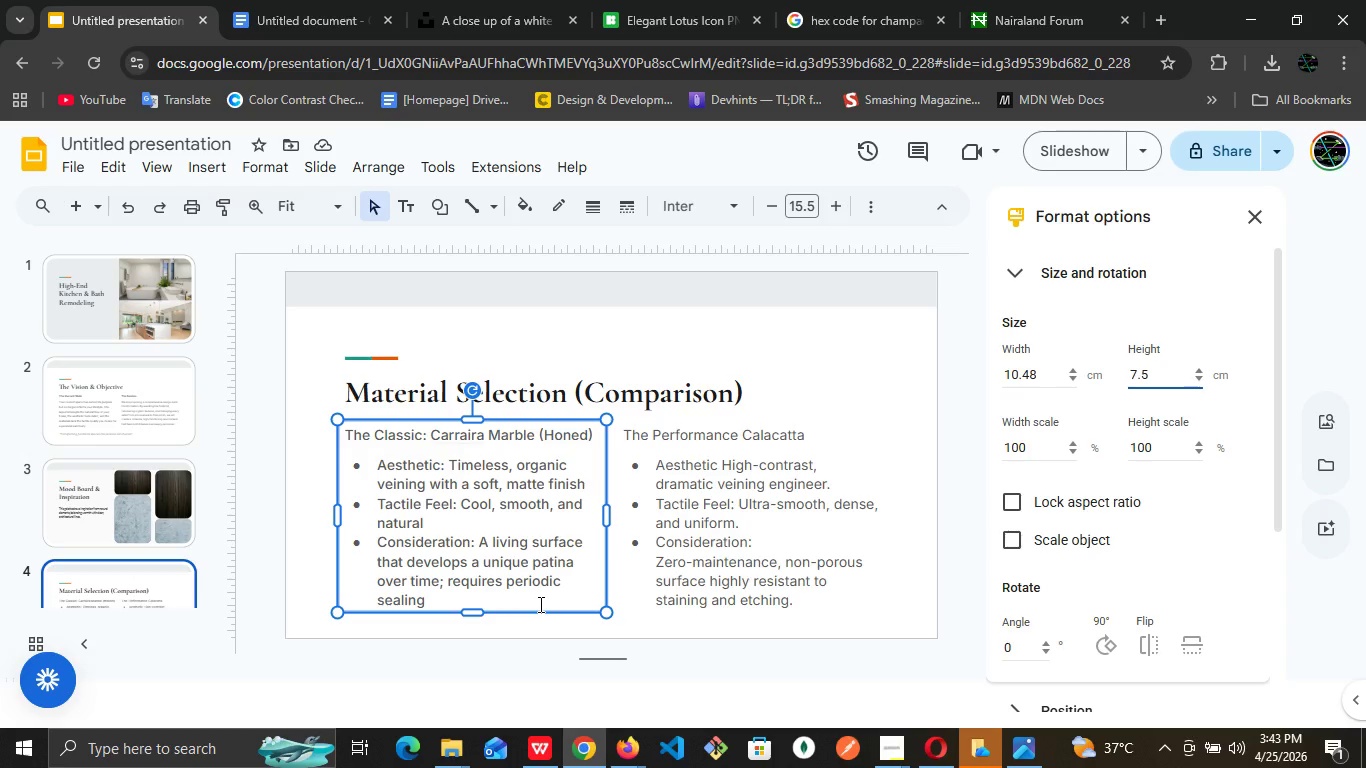 
key(6)
 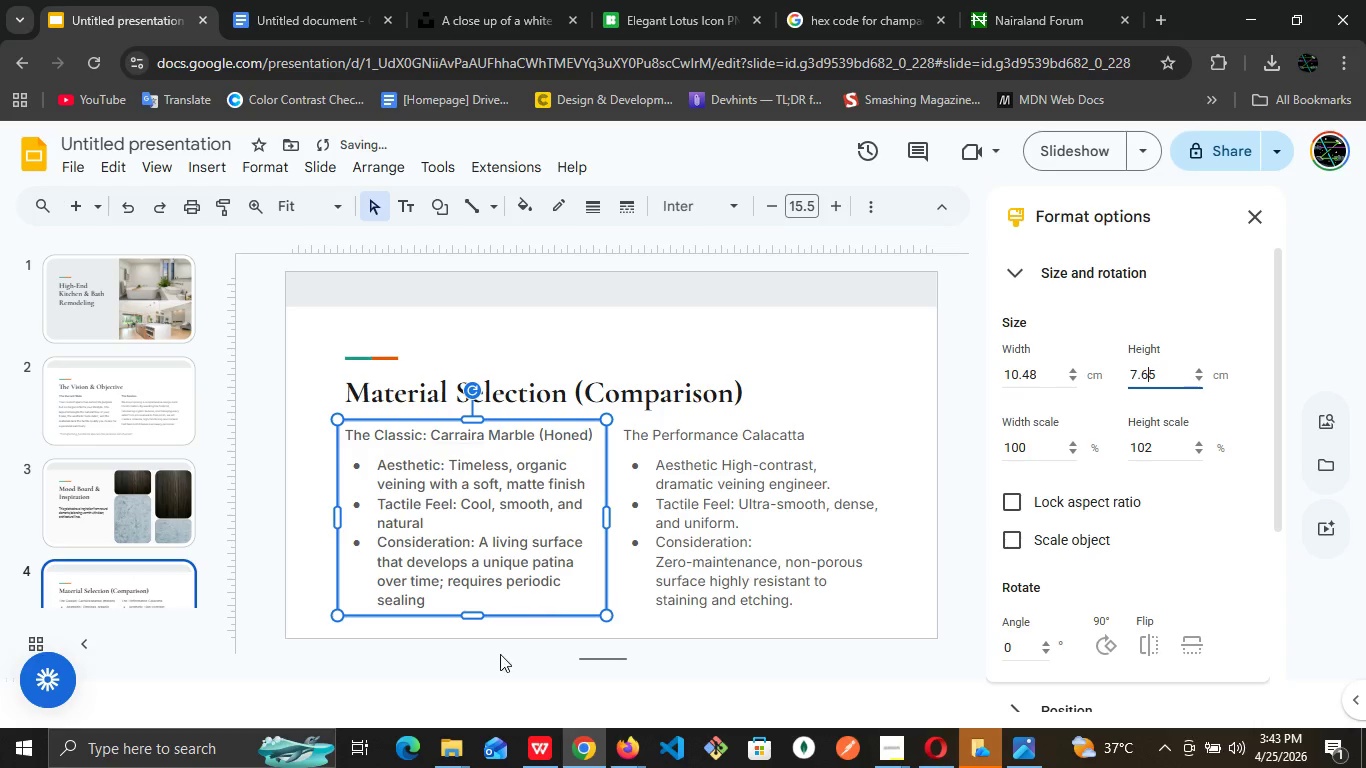 
left_click([511, 551])
 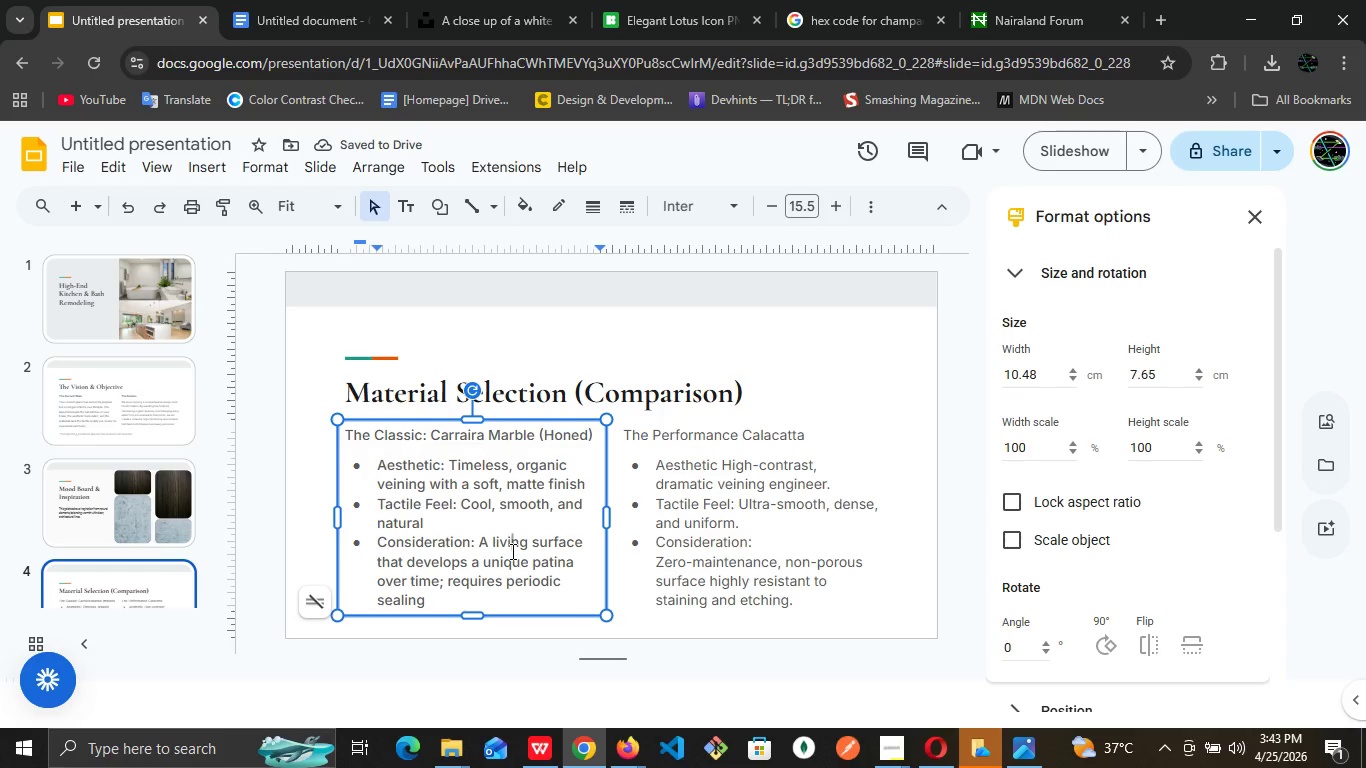 
key(Control+A)
 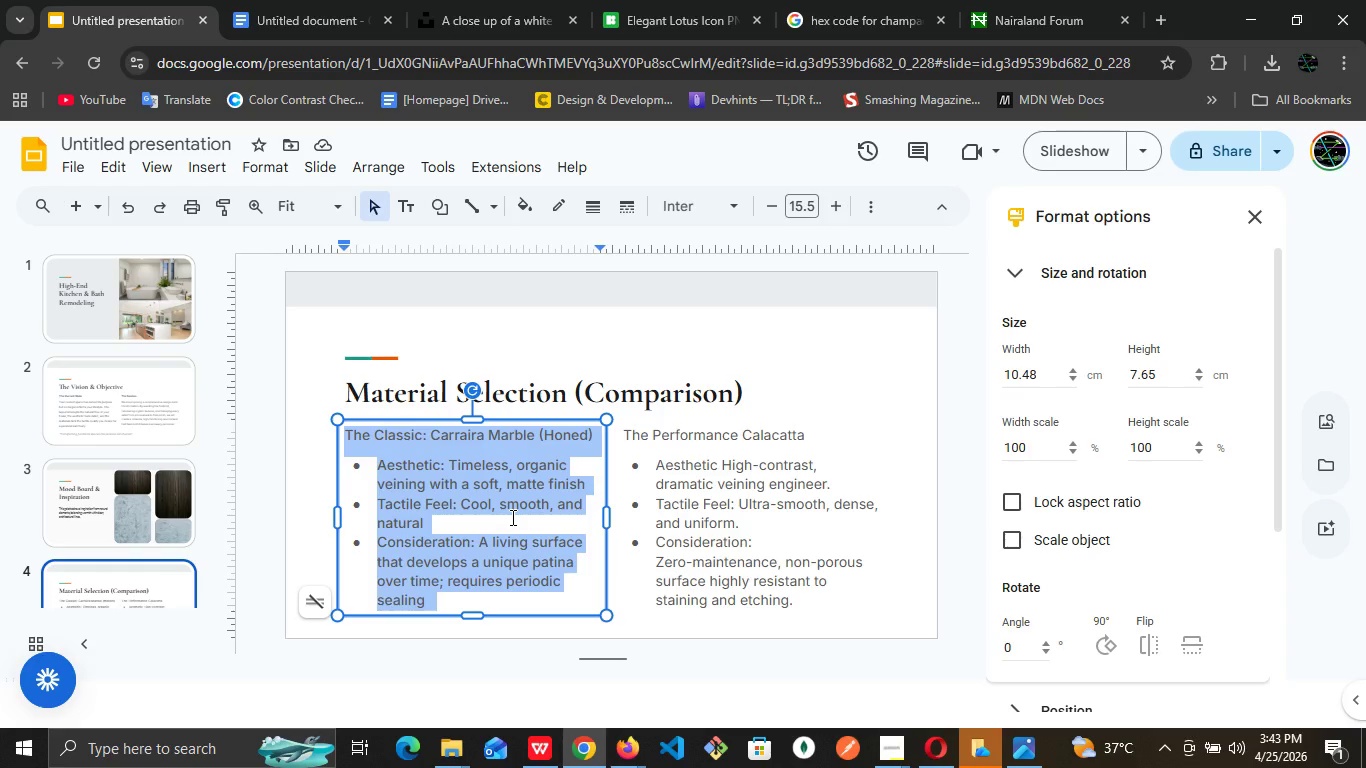 
left_click([511, 517])
 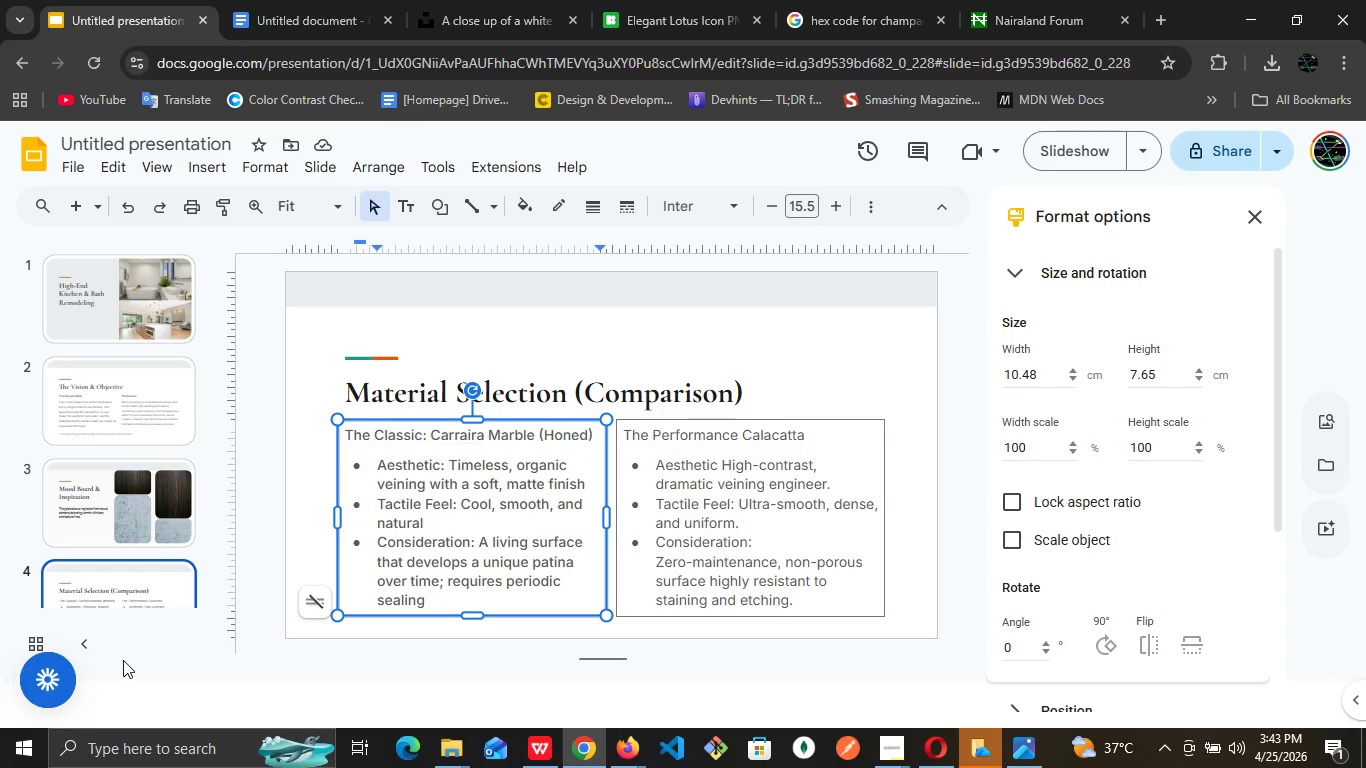 
wait(5.05)
 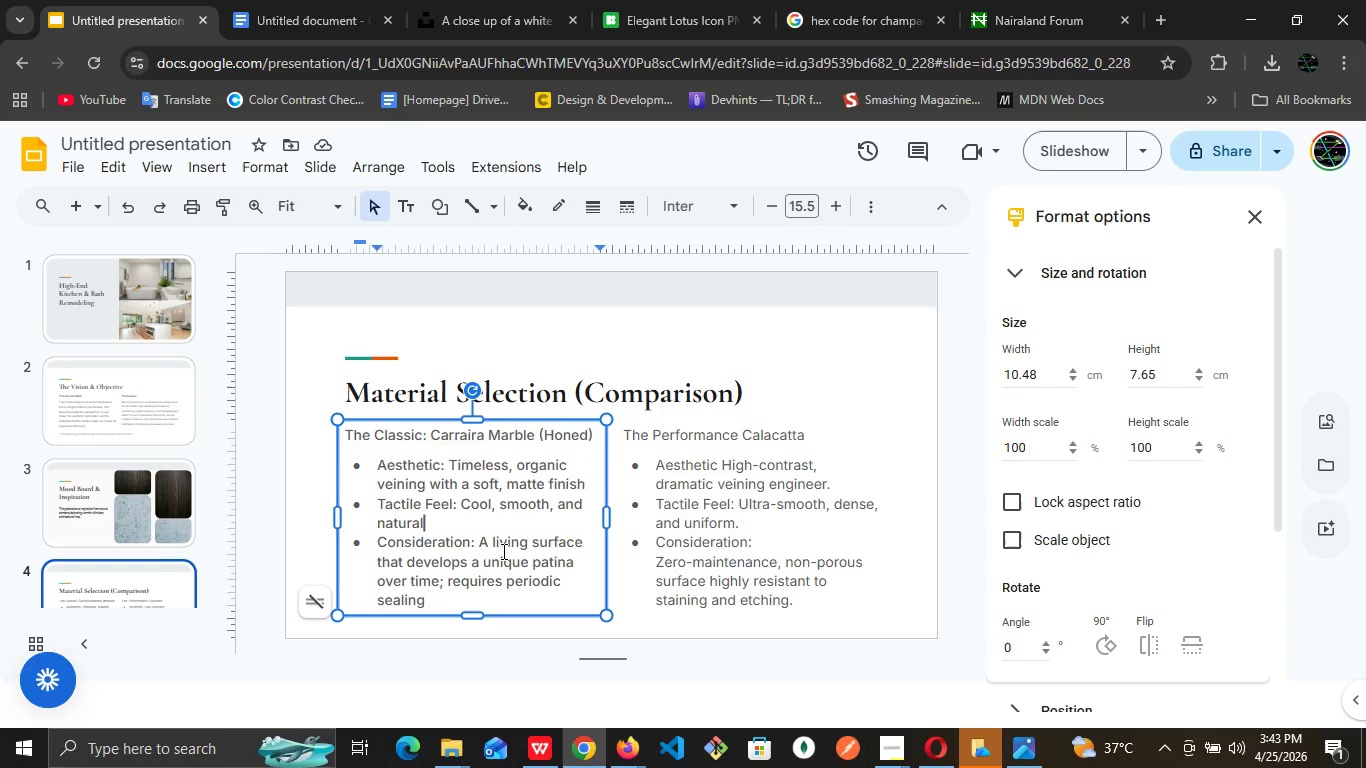 
mouse_move([451, 11])
 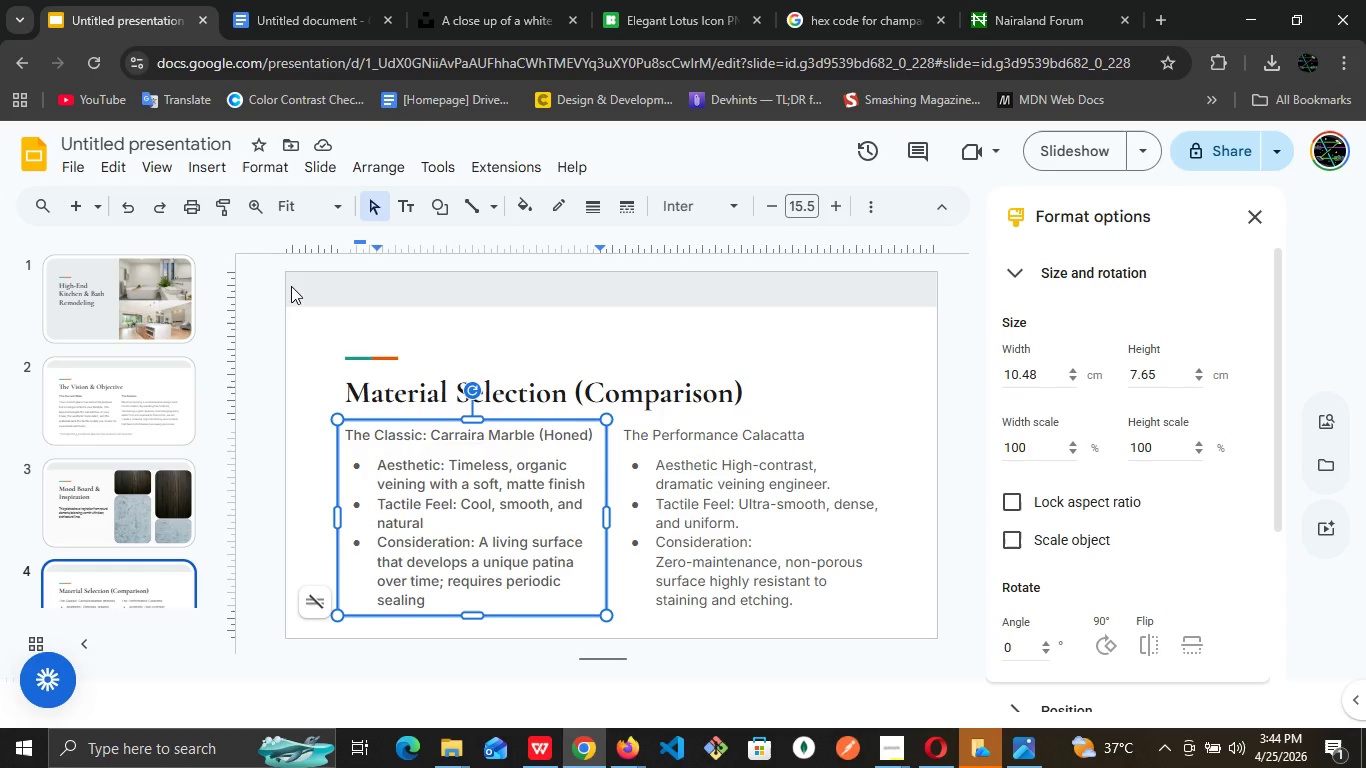 
wait(81.7)
 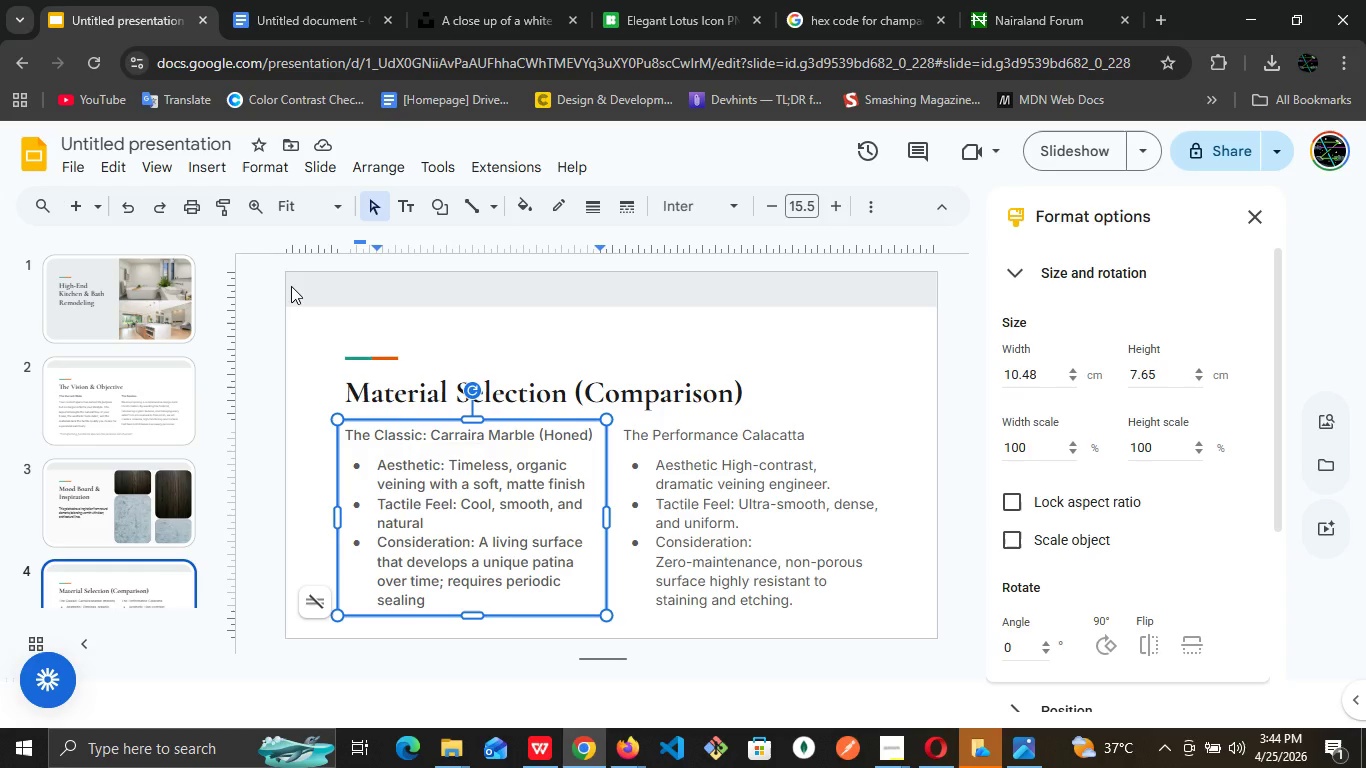 
double_click([482, 439])
 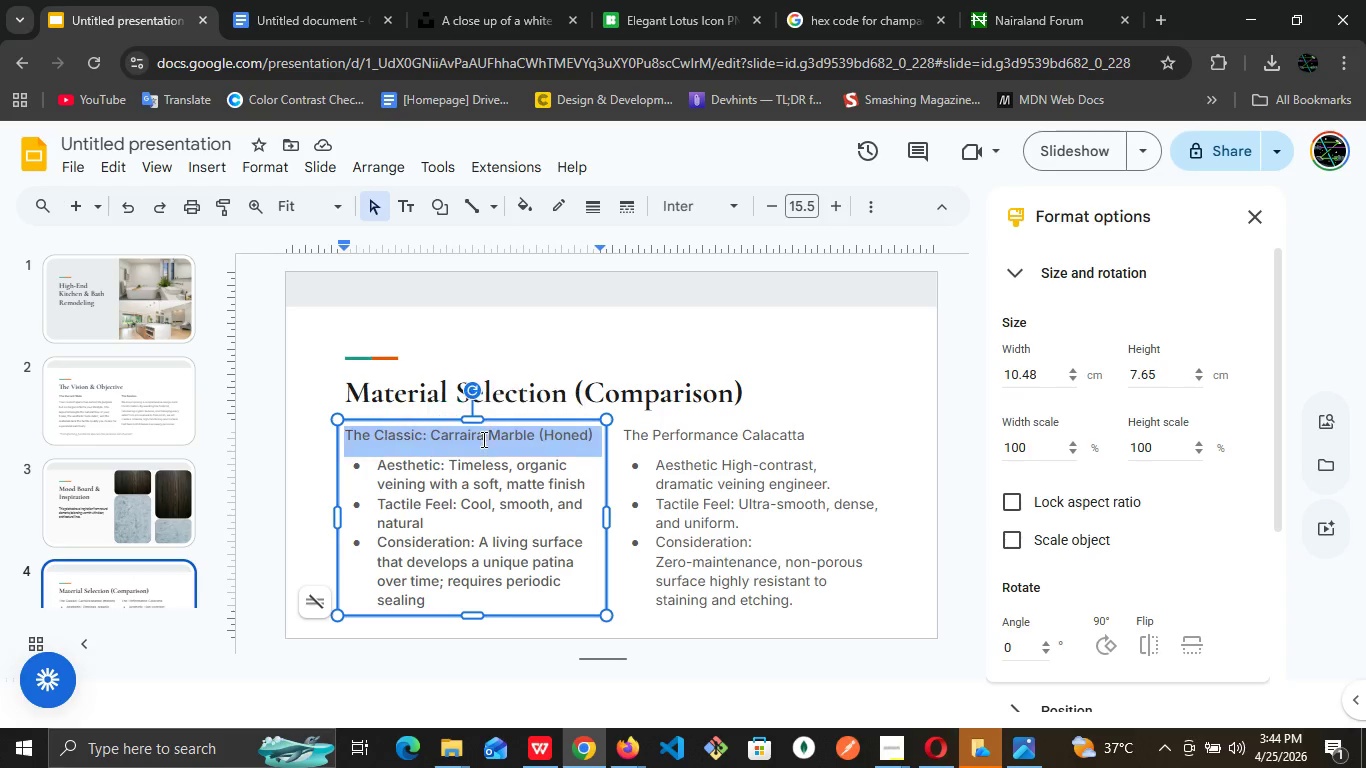 
triple_click([482, 439])
 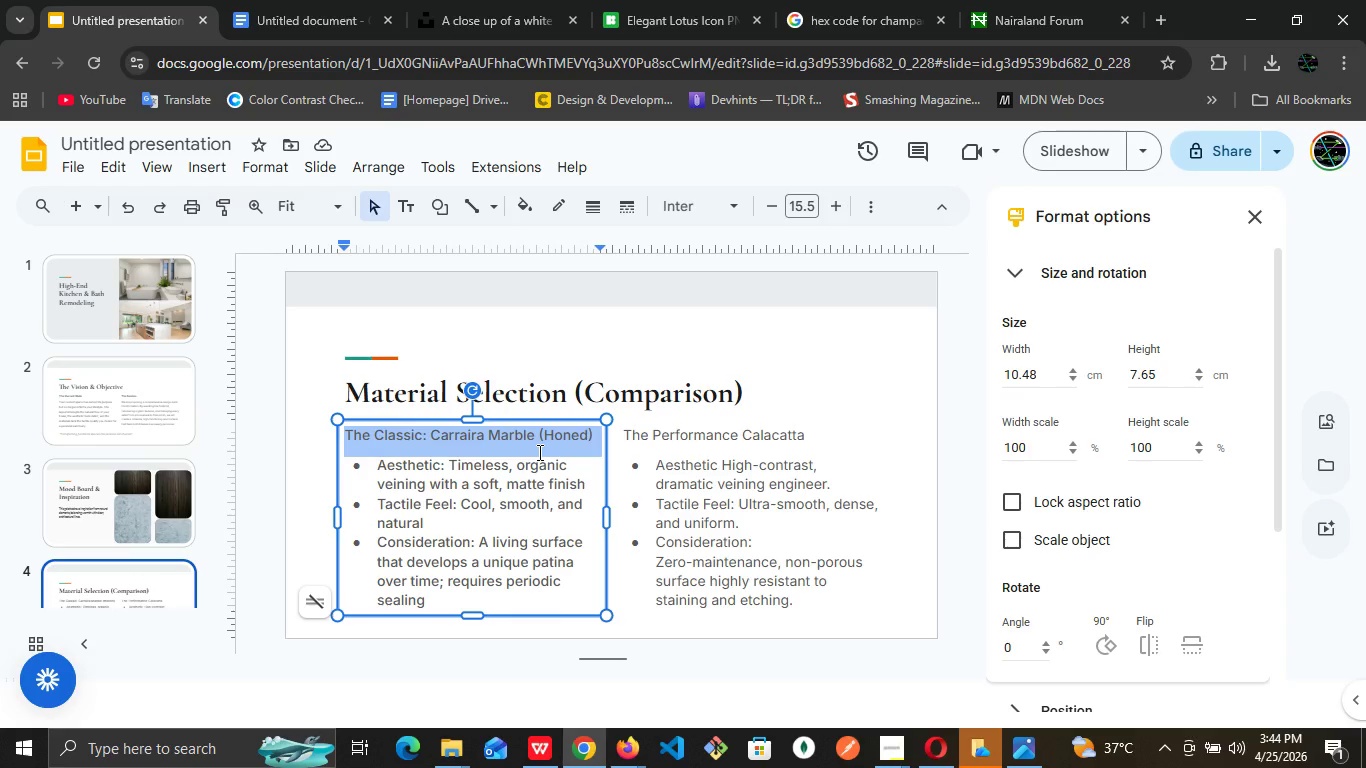 
left_click([538, 452])
 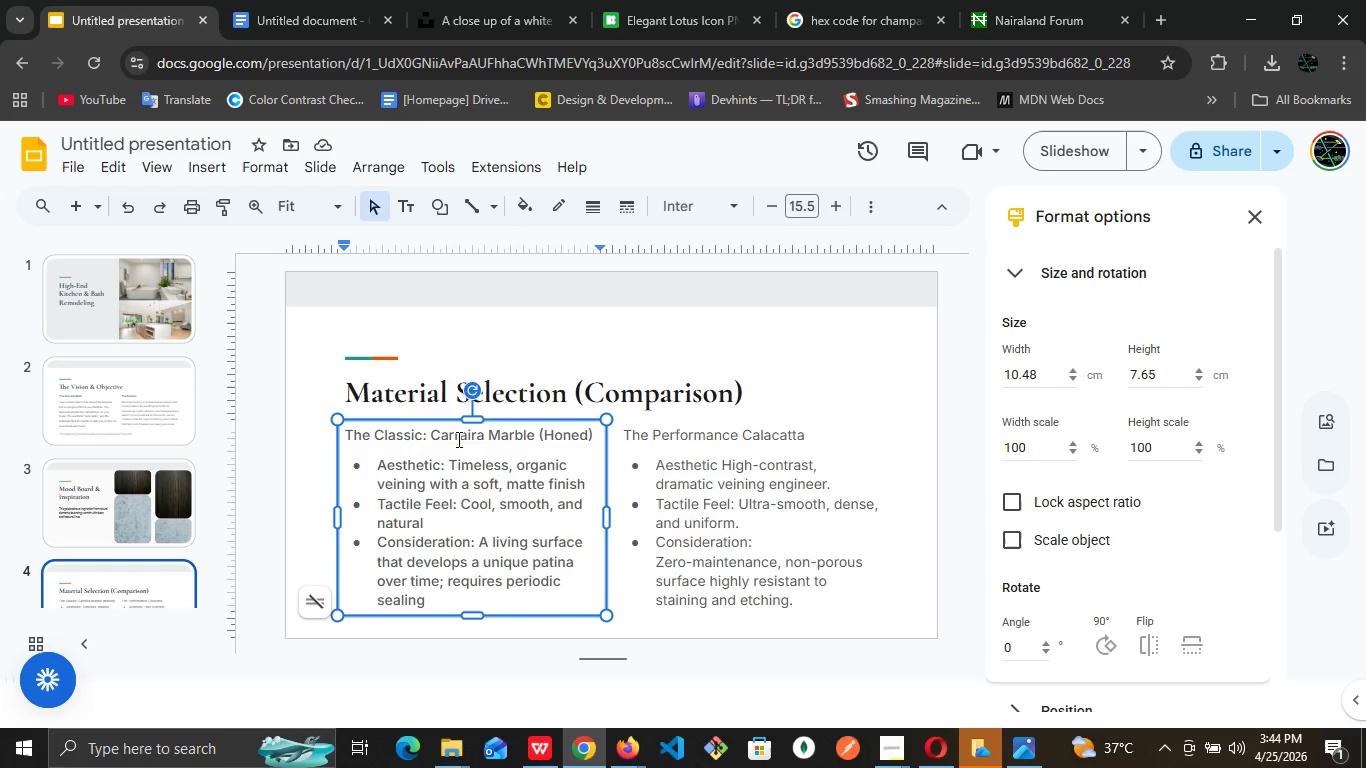 
double_click([457, 439])
 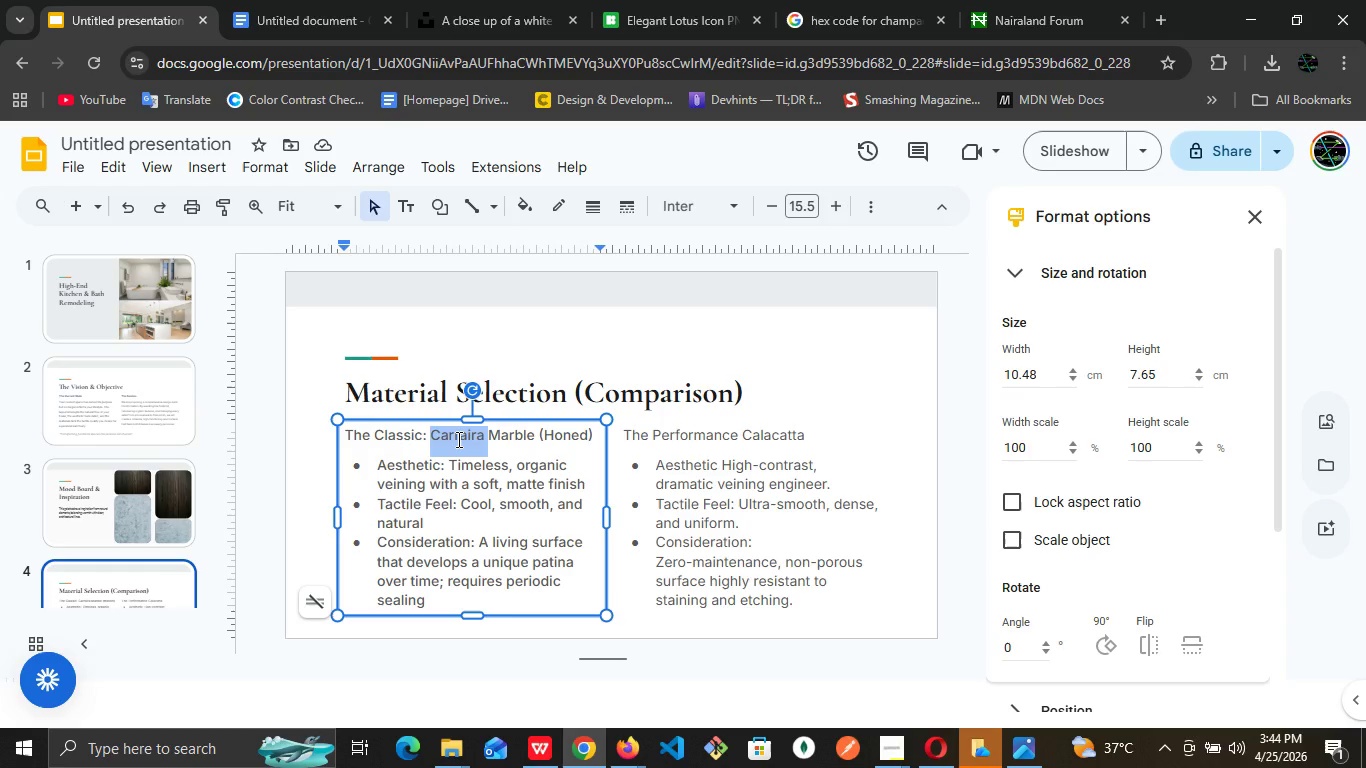 
left_click([457, 439])
 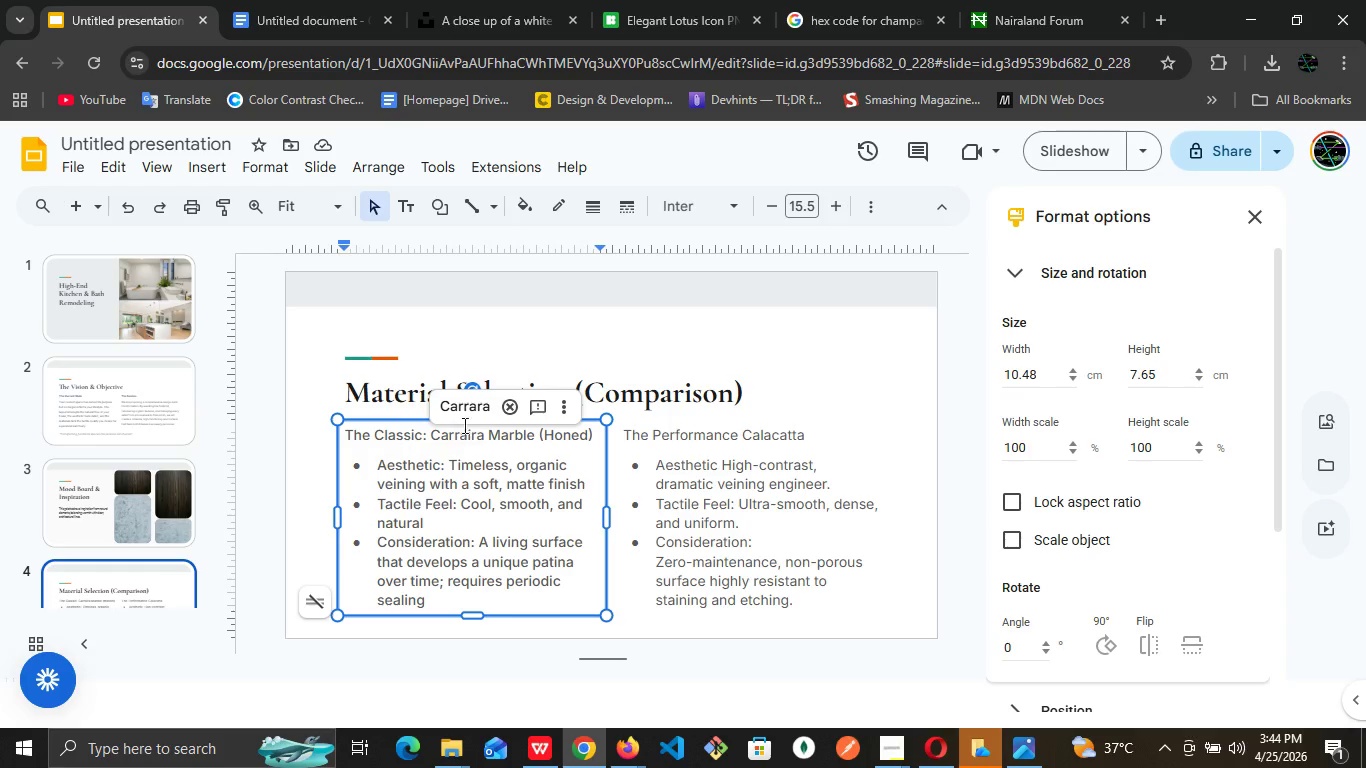 
mouse_move([442, 439])
 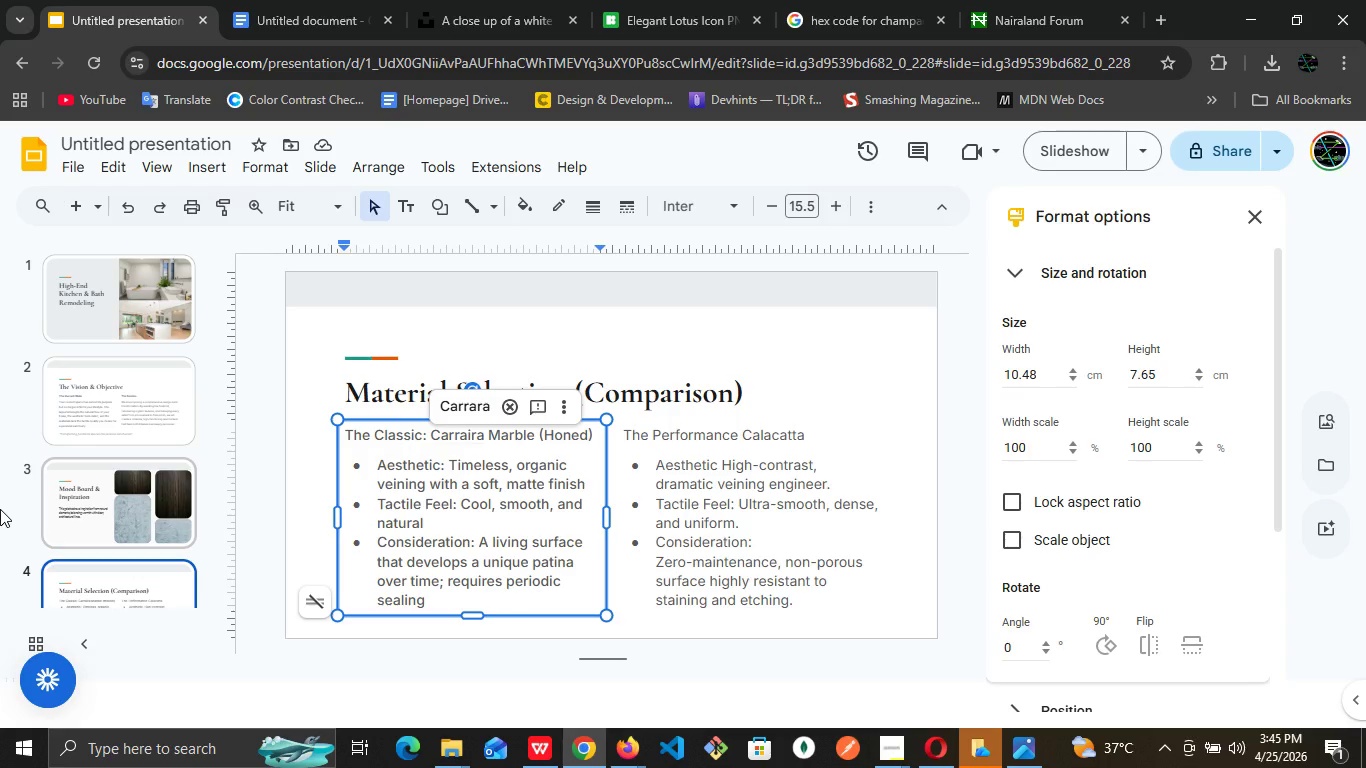 
wait(23.7)
 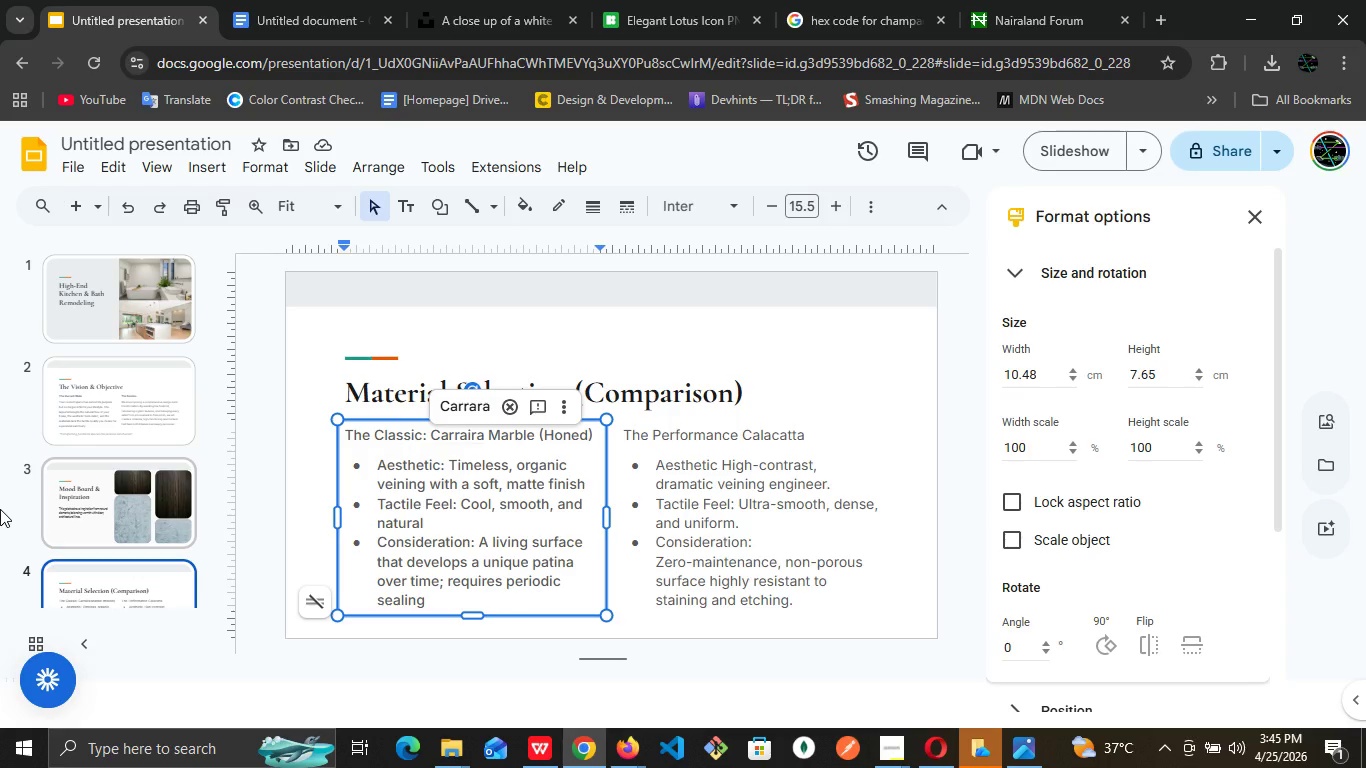 
left_click([478, 399])
 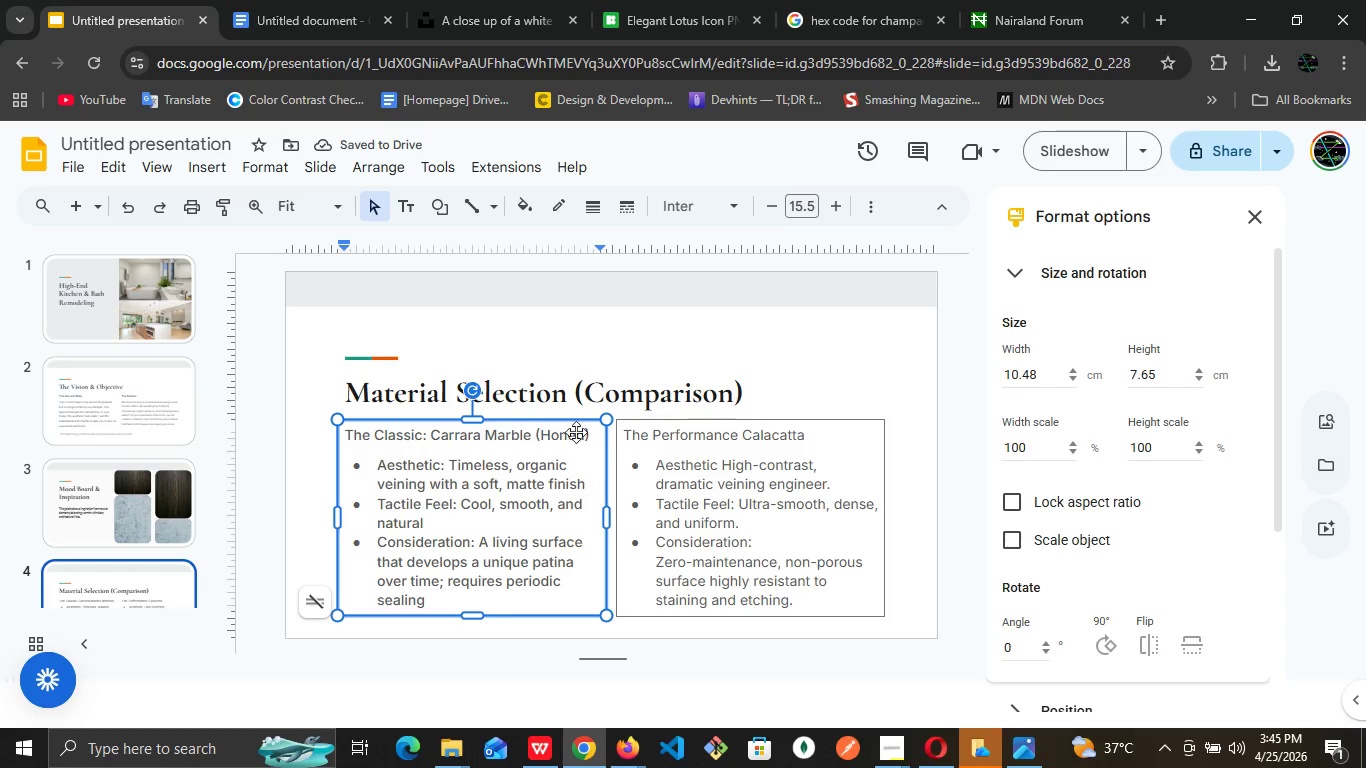 
double_click([576, 432])
 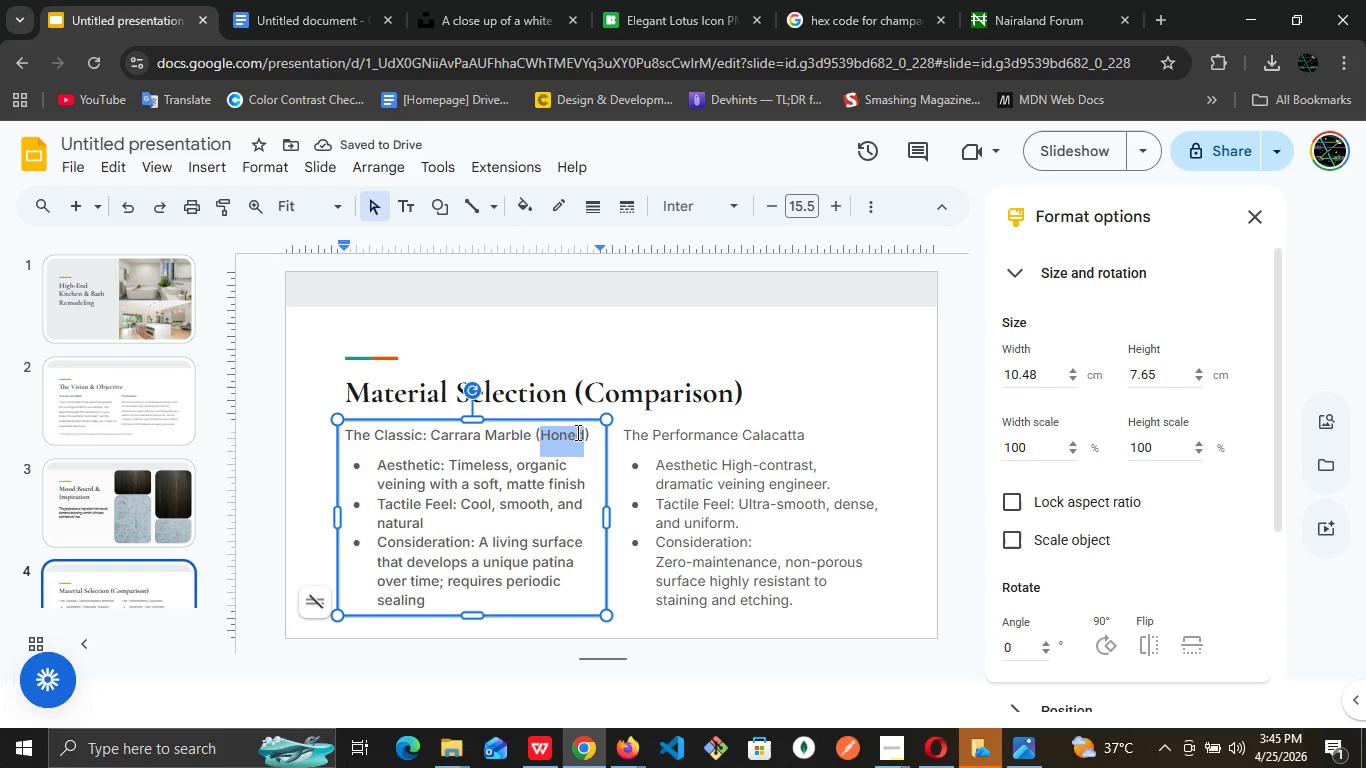 
triple_click([576, 432])
 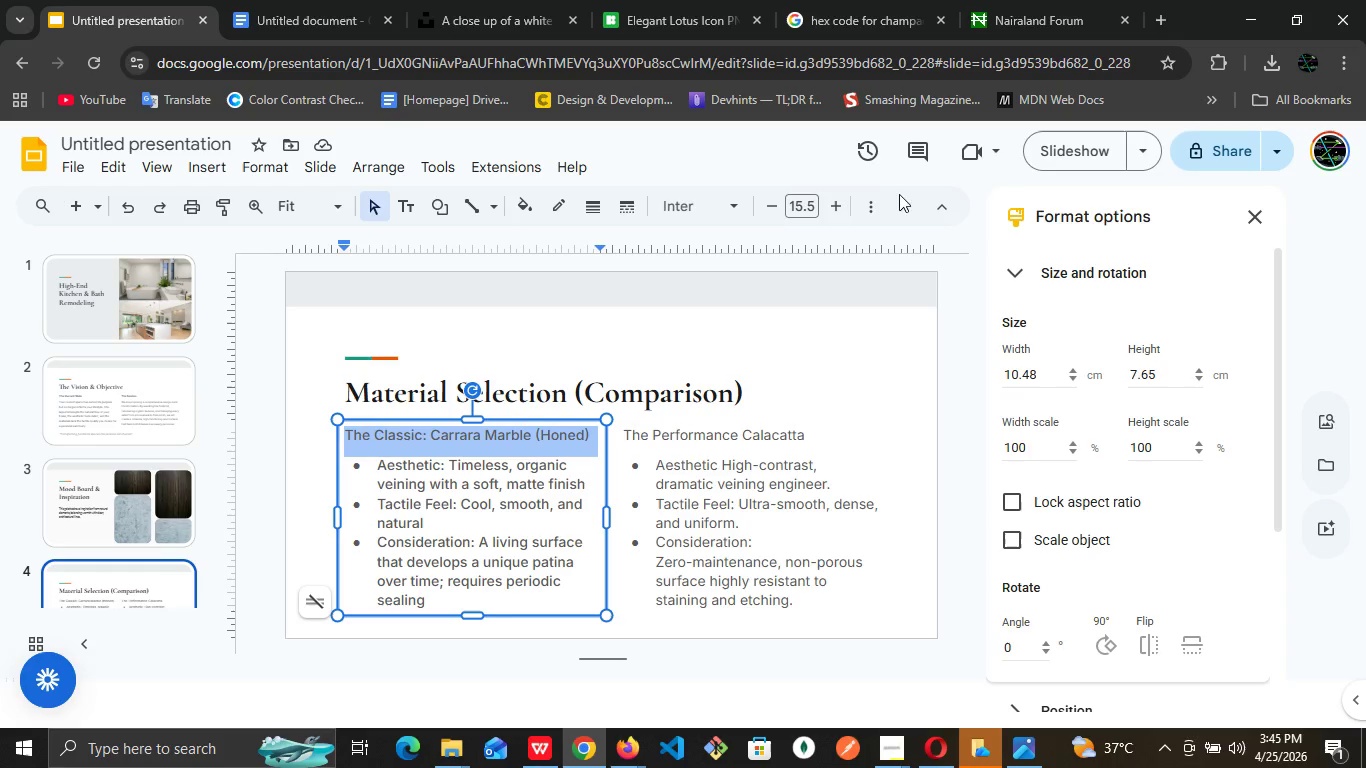 
left_click([878, 194])
 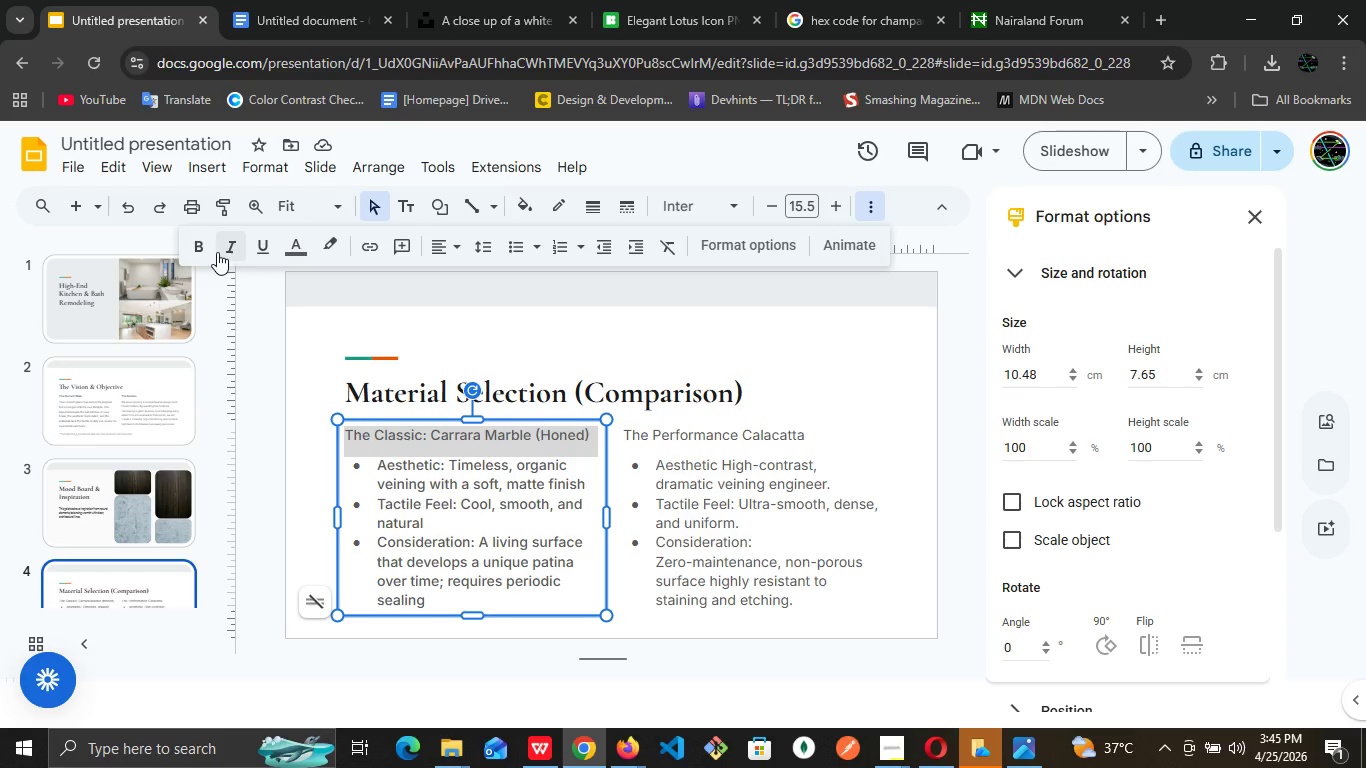 
left_click([192, 251])
 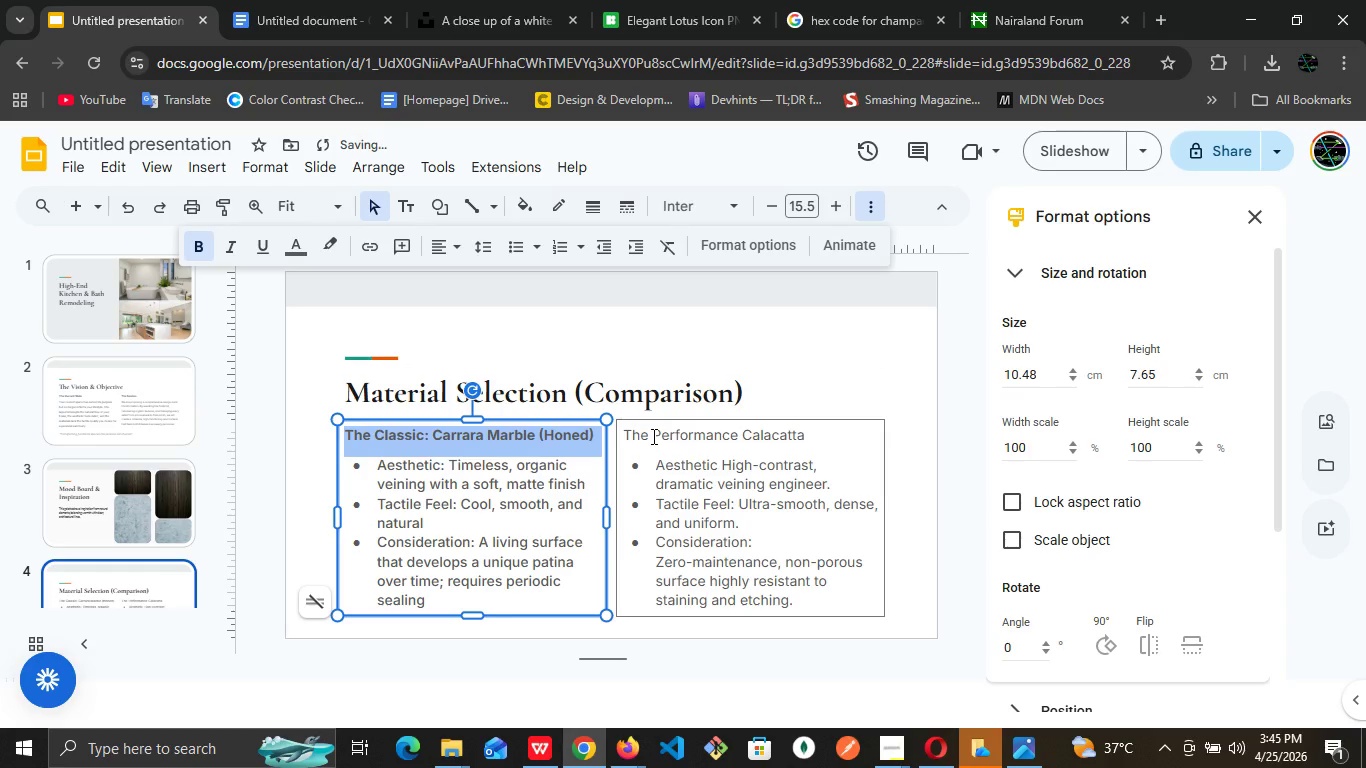 
double_click([654, 435])
 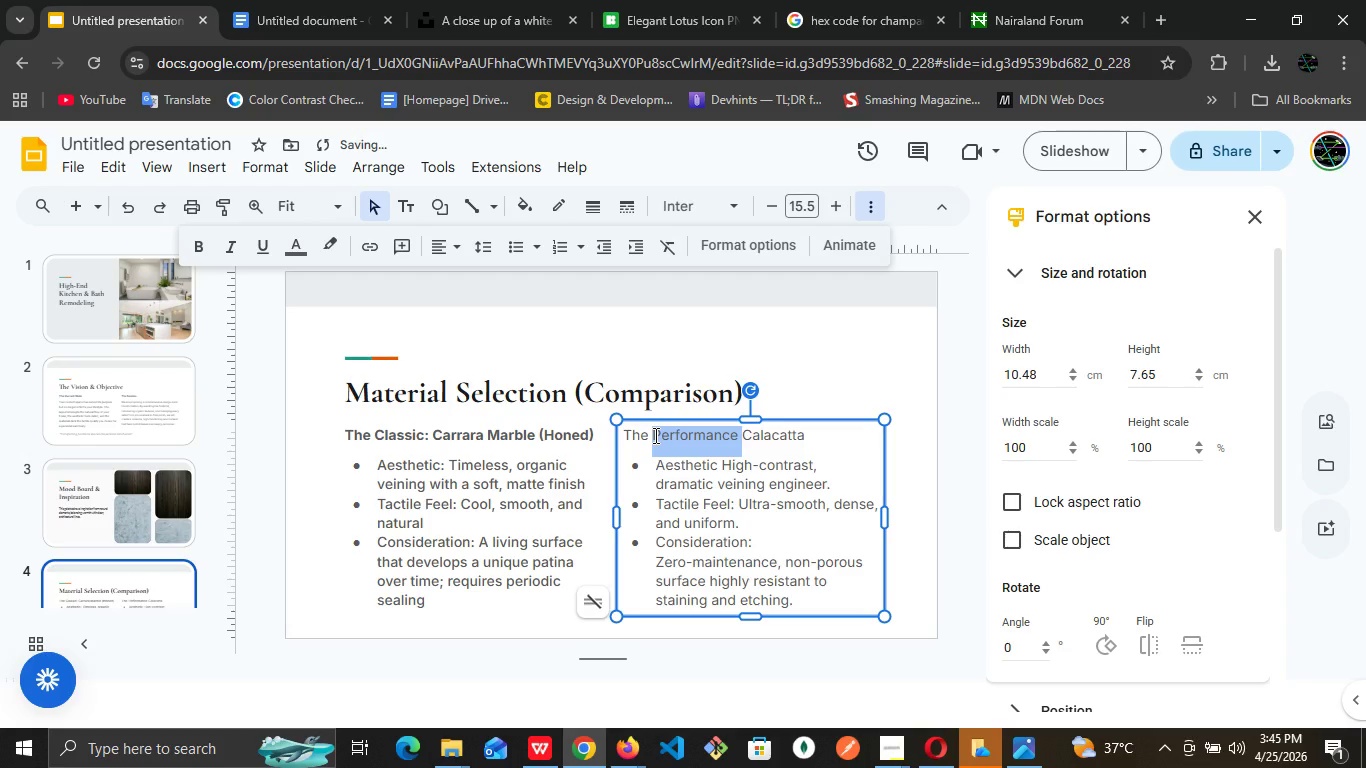 
triple_click([654, 435])
 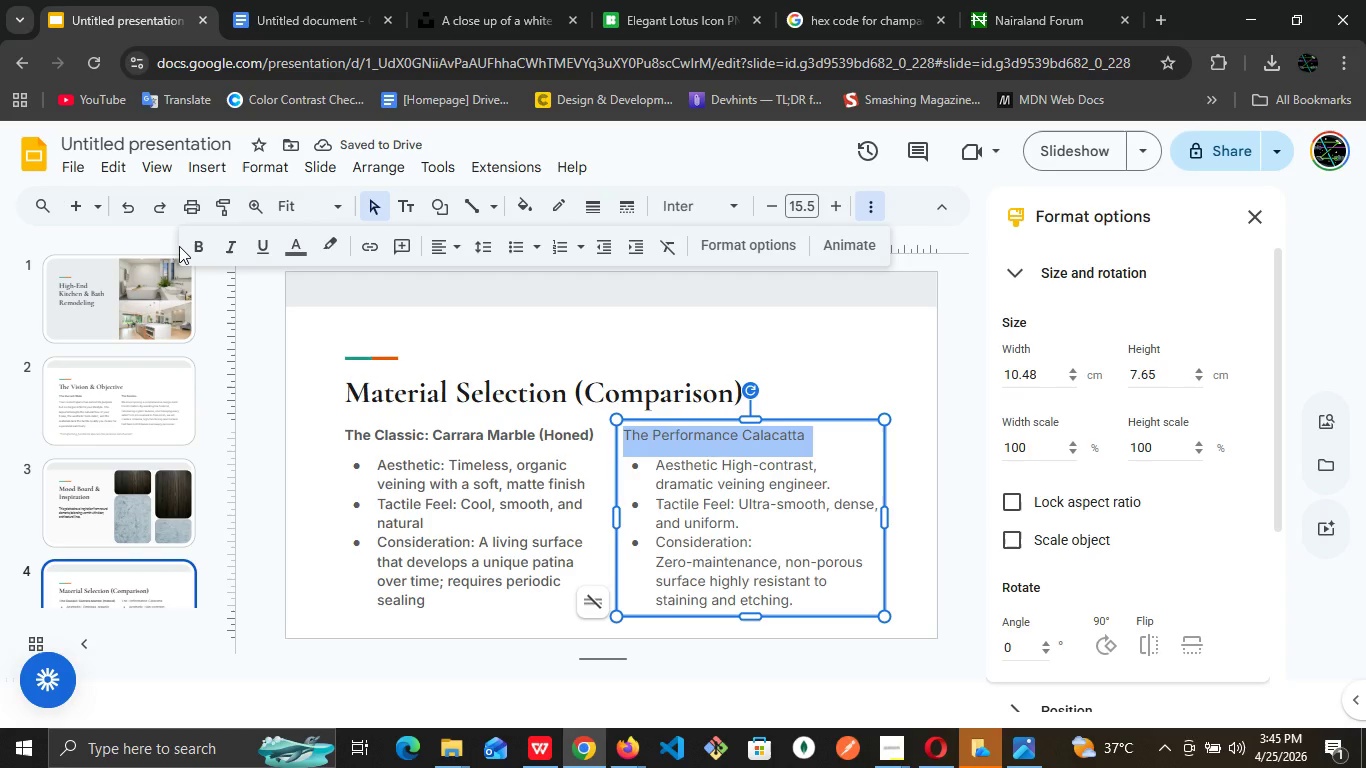 
left_click([199, 243])
 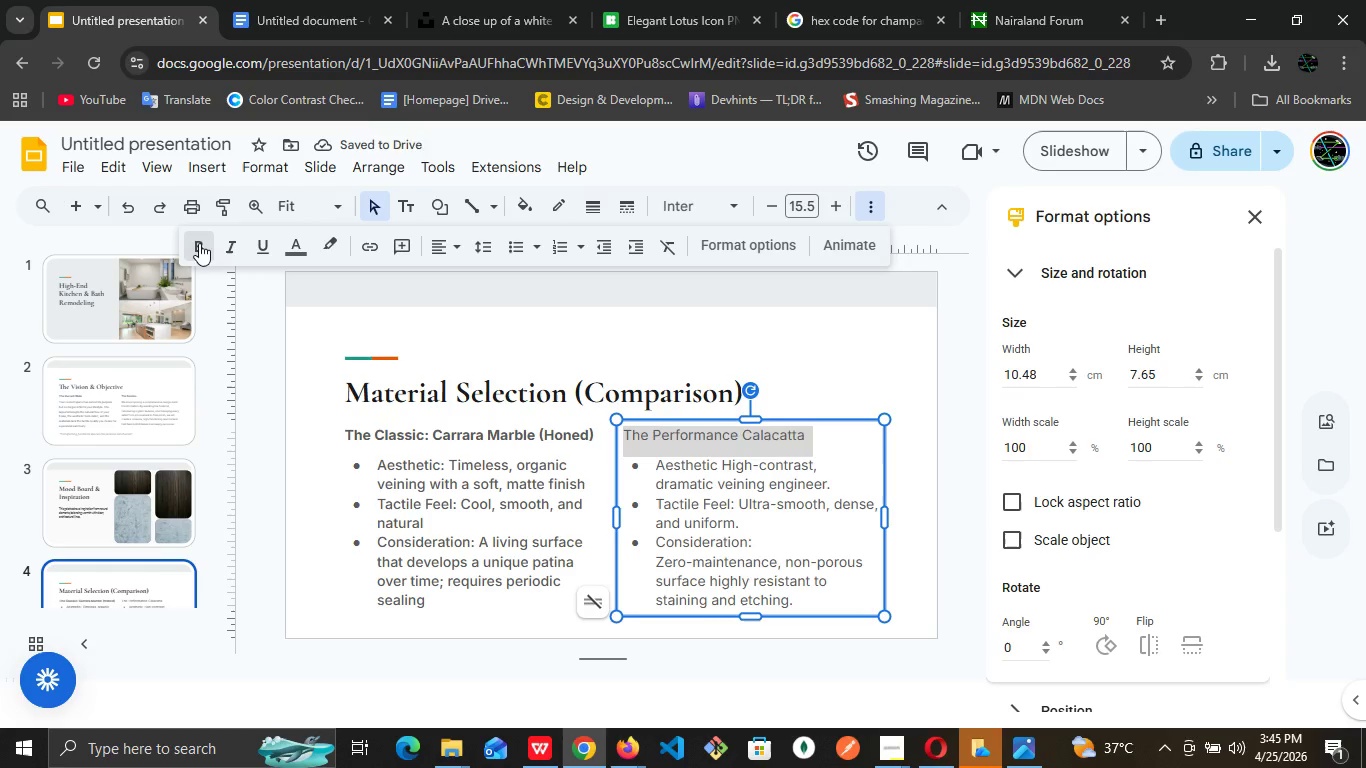 
left_click([470, 457])
 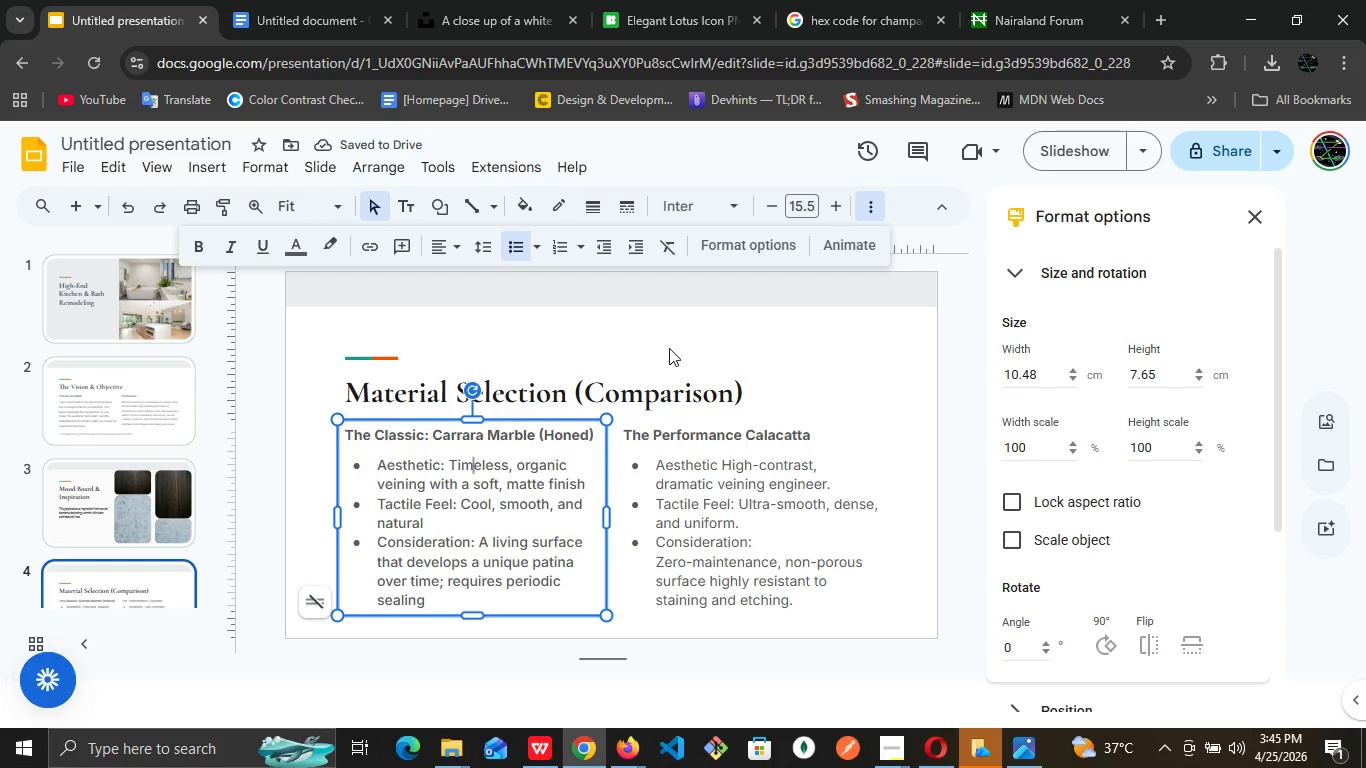 
left_click([669, 348])
 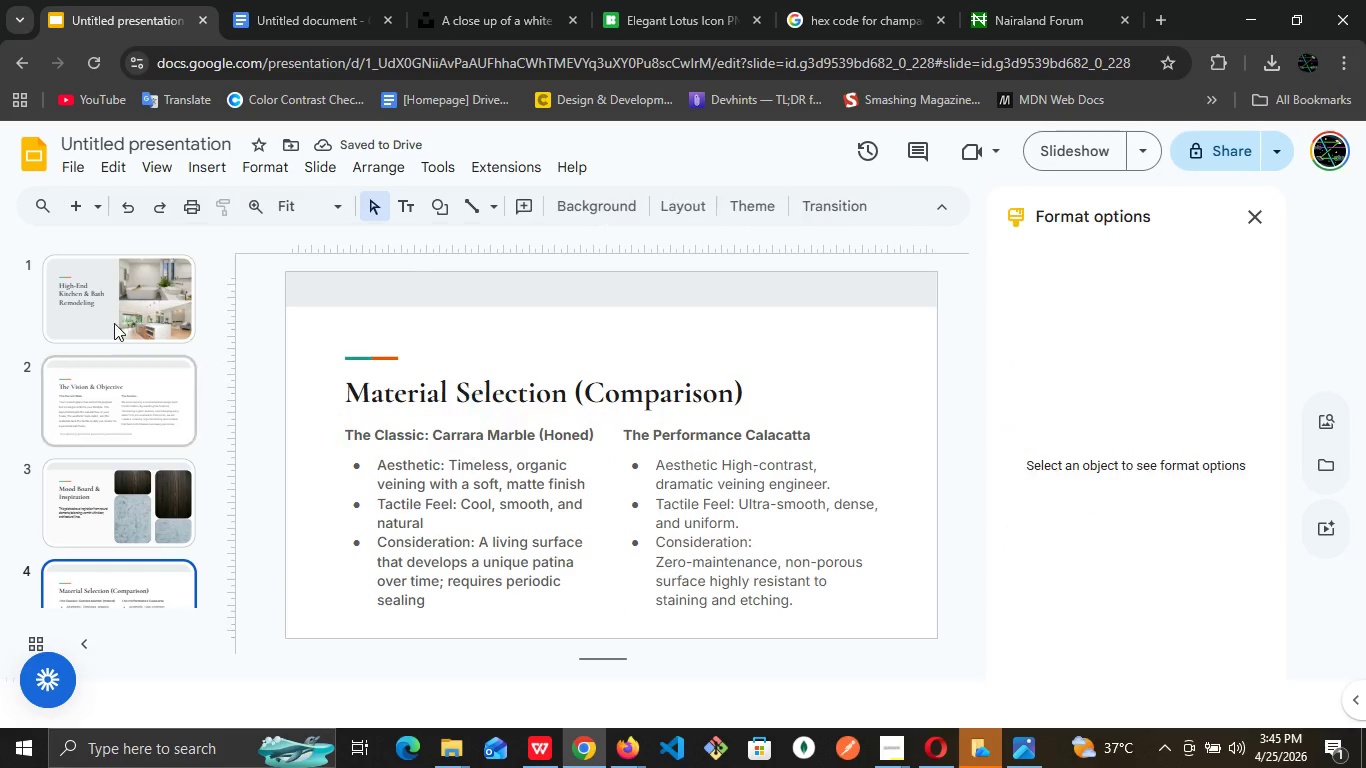 
left_click([114, 323])
 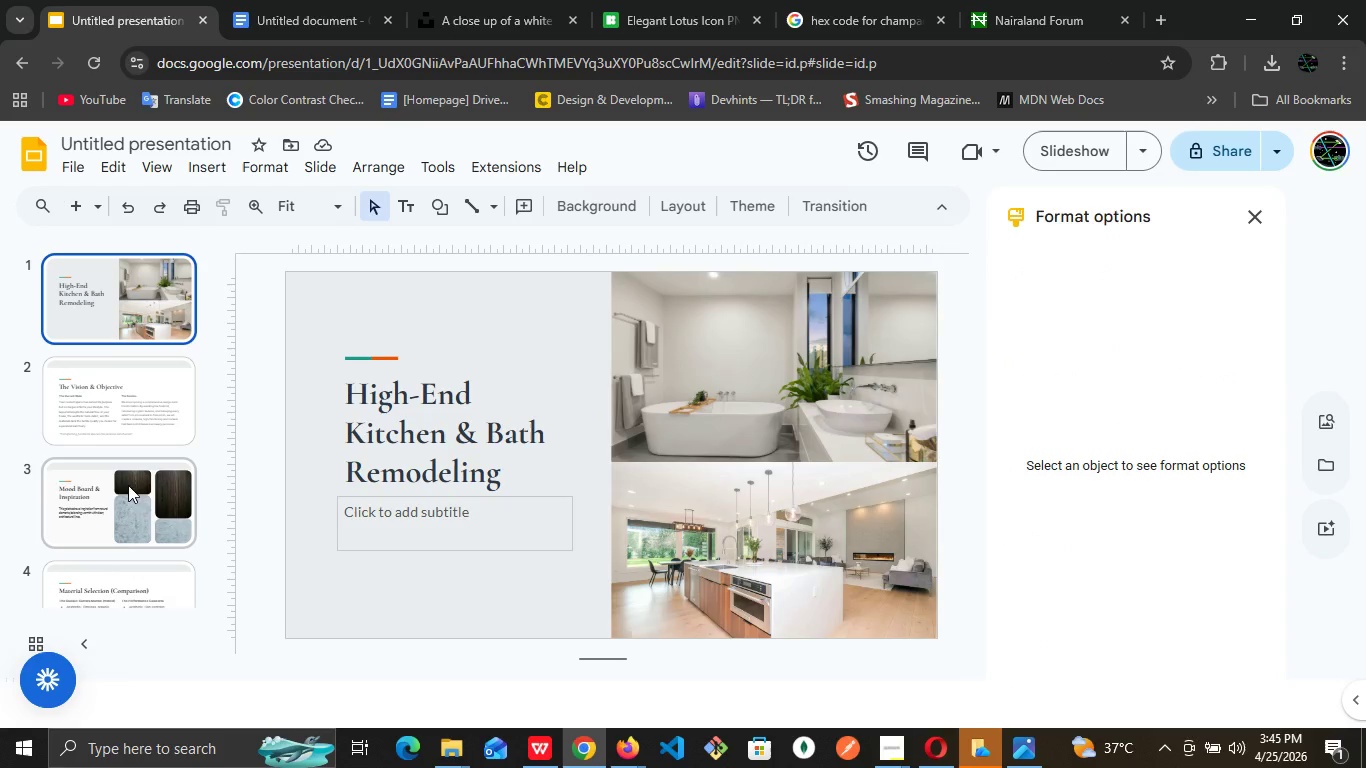 
mouse_move([79, 609])
 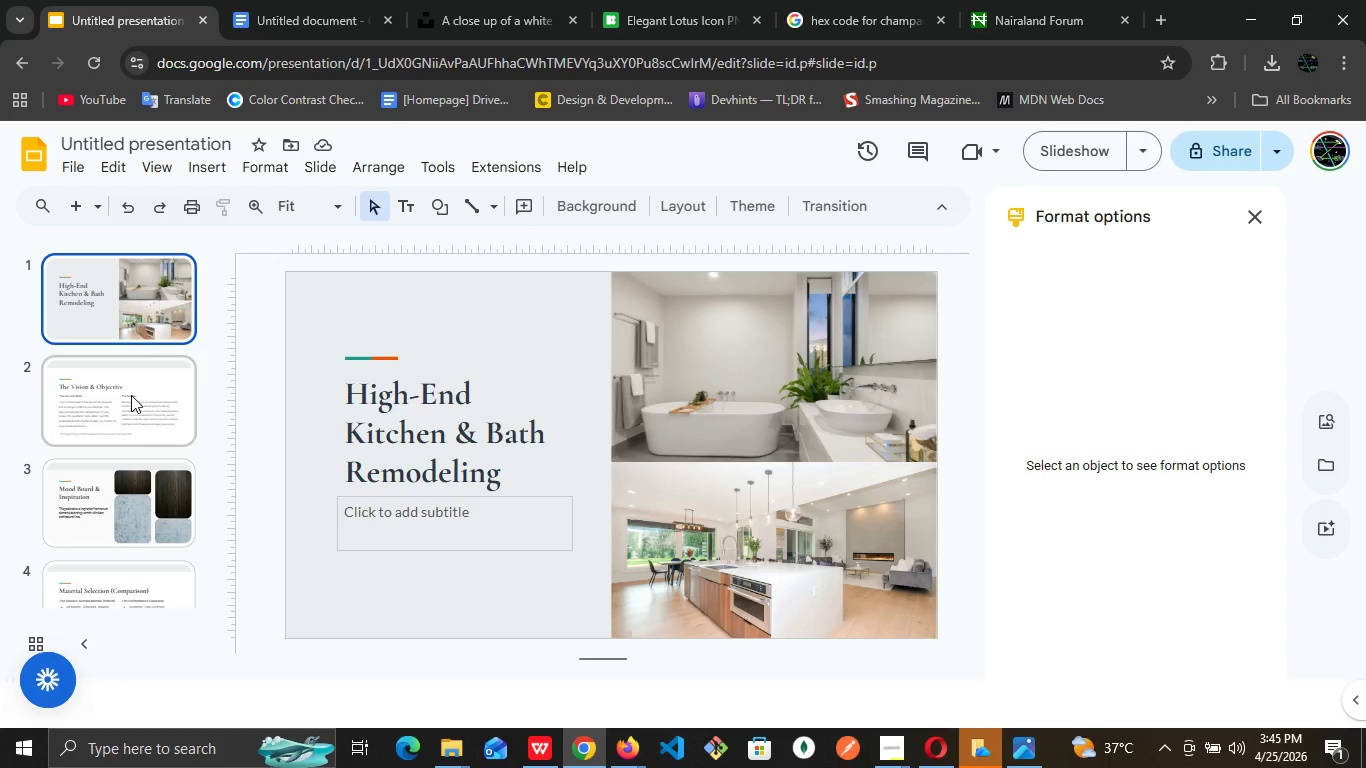 
left_click([131, 395])
 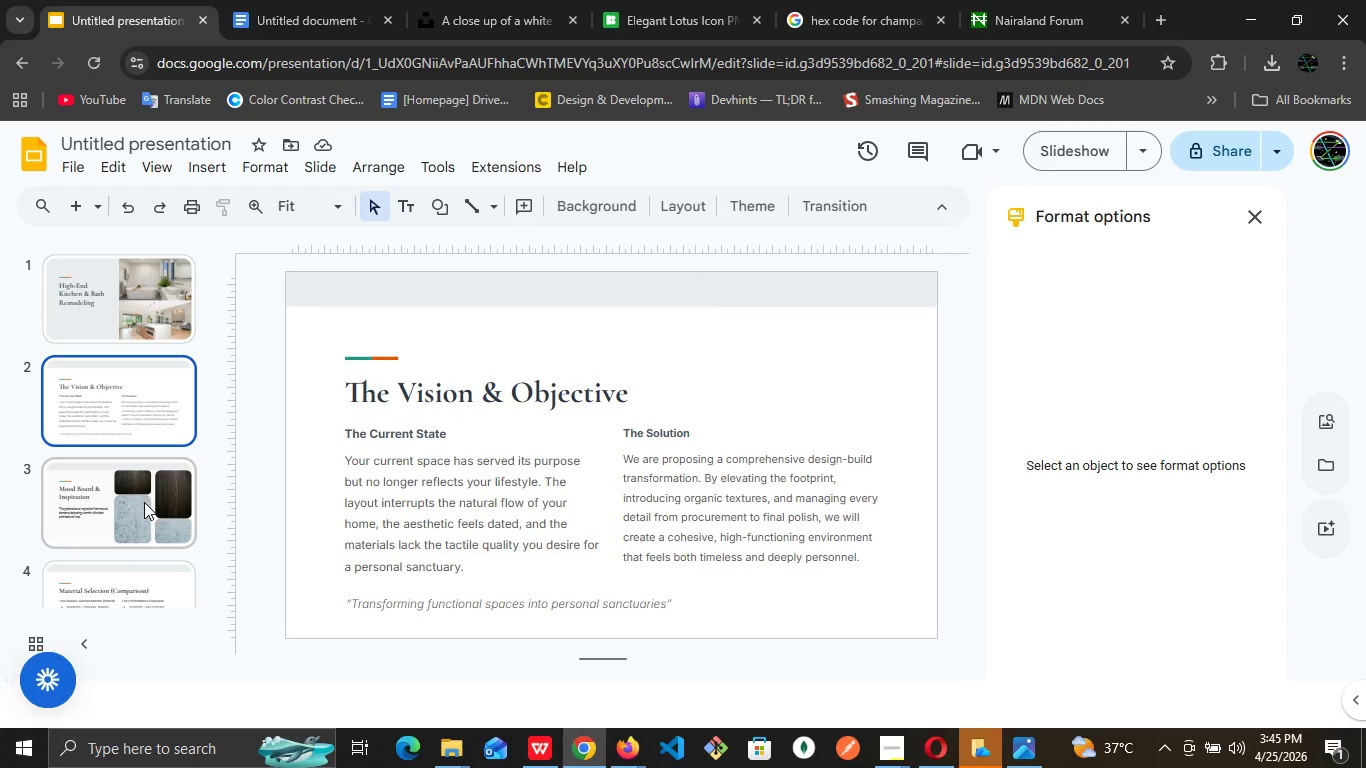 
left_click([144, 502])
 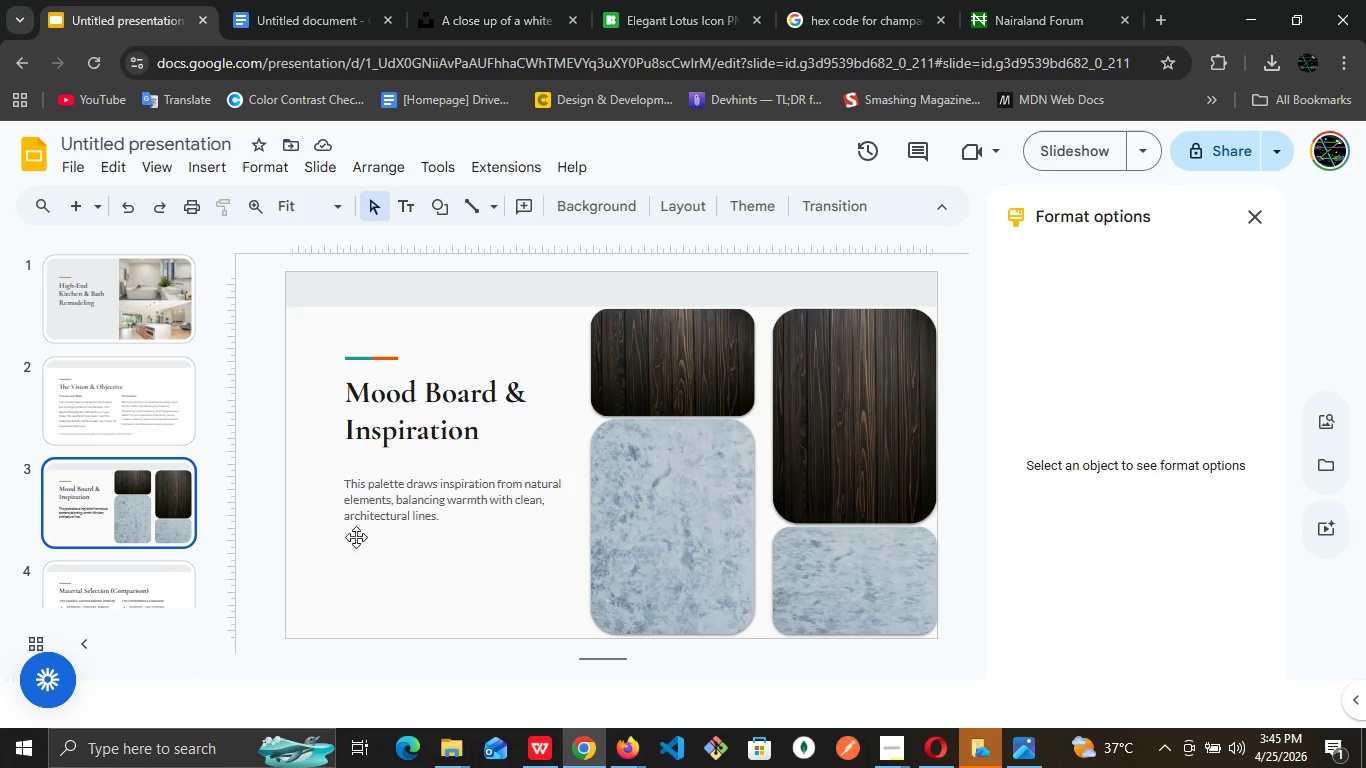 
left_click([106, 584])
 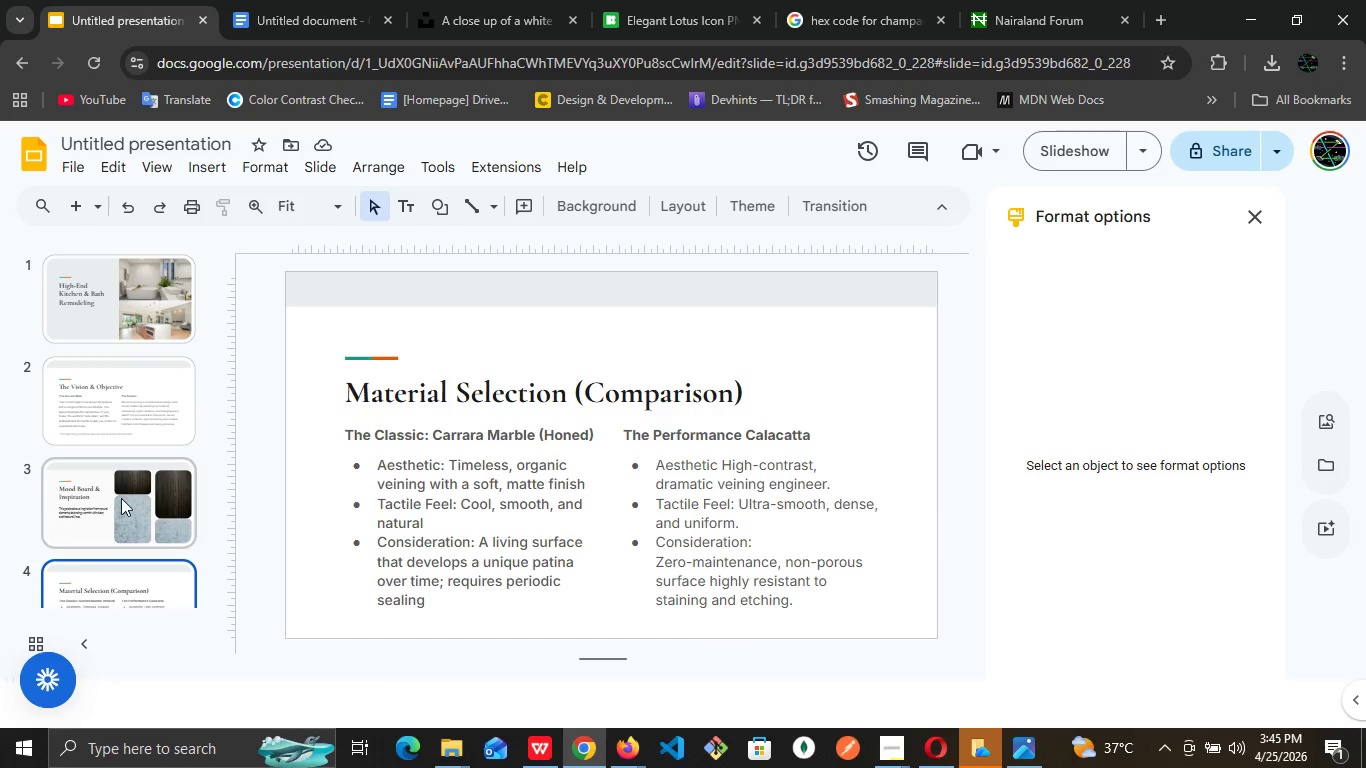 
left_click([121, 498])
 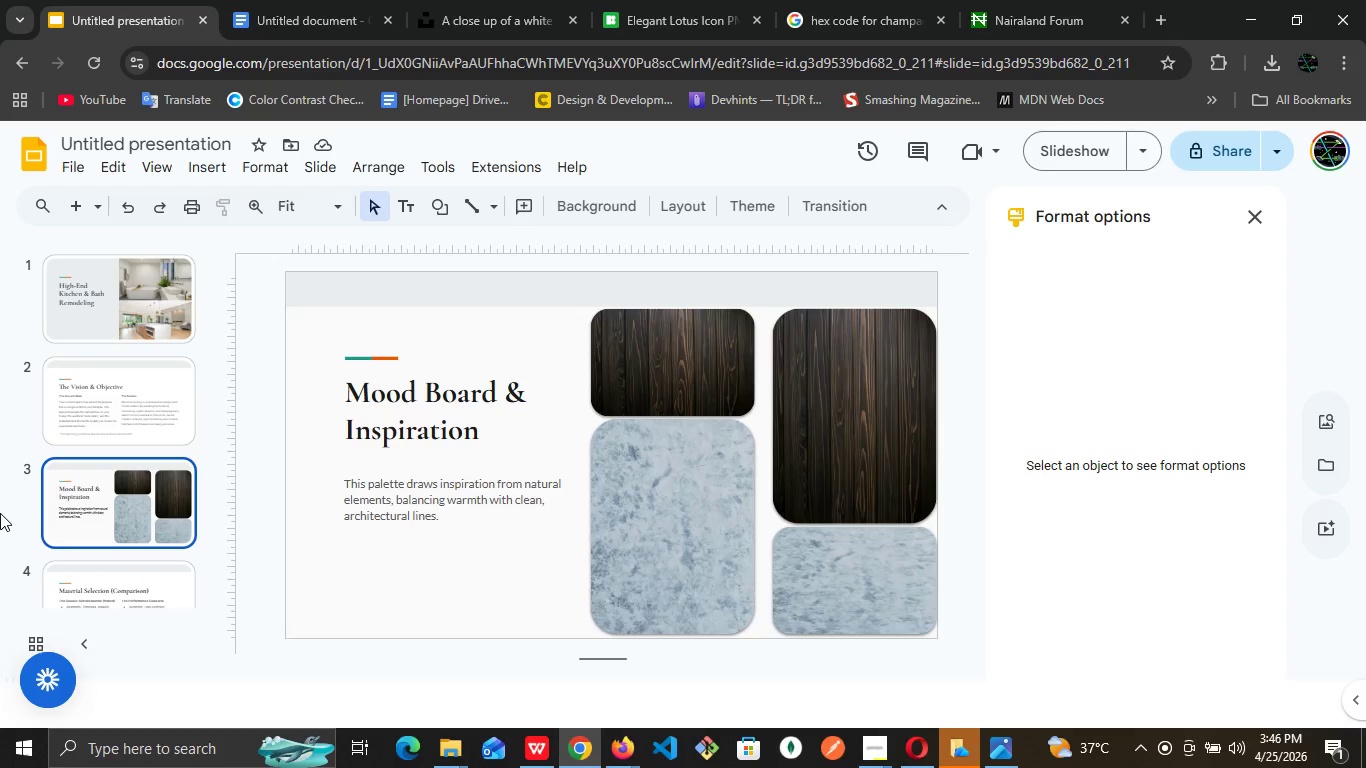 
wait(50.2)
 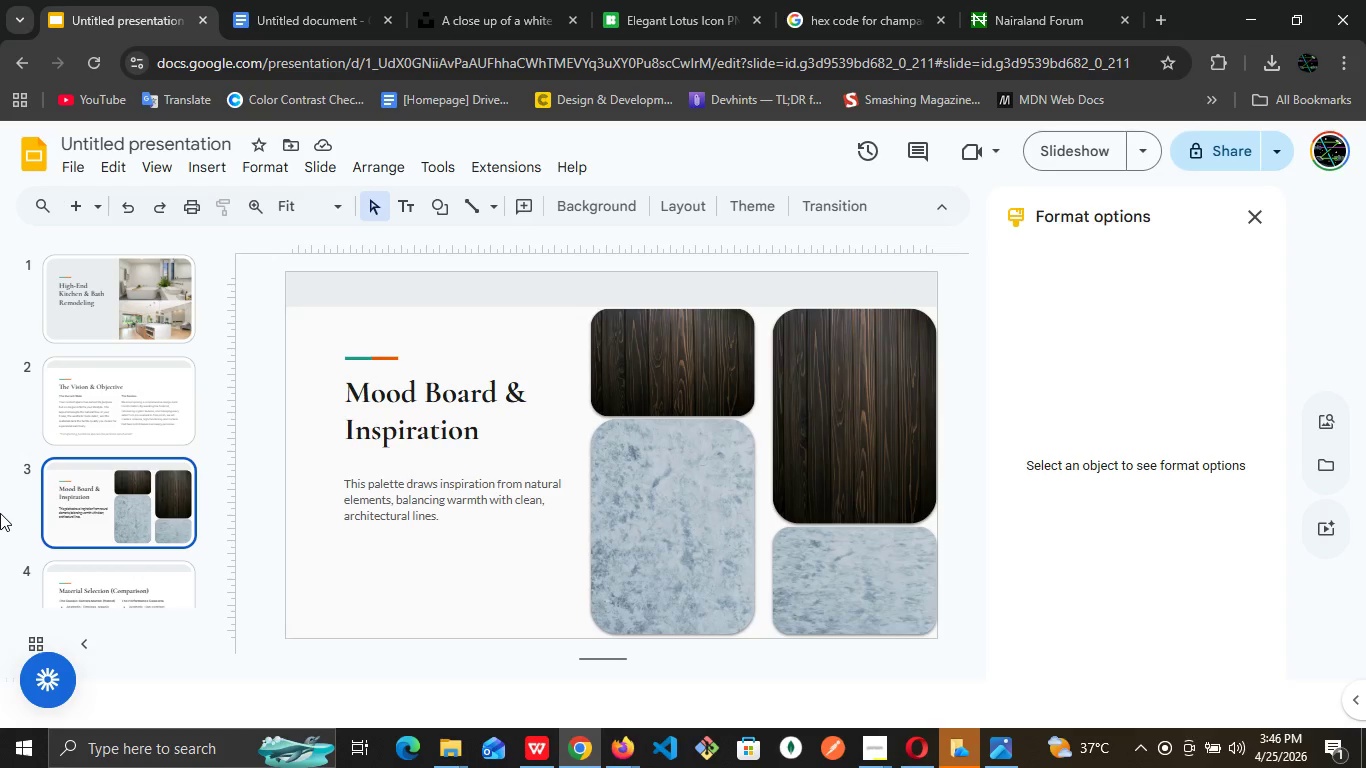 
left_click([150, 416])
 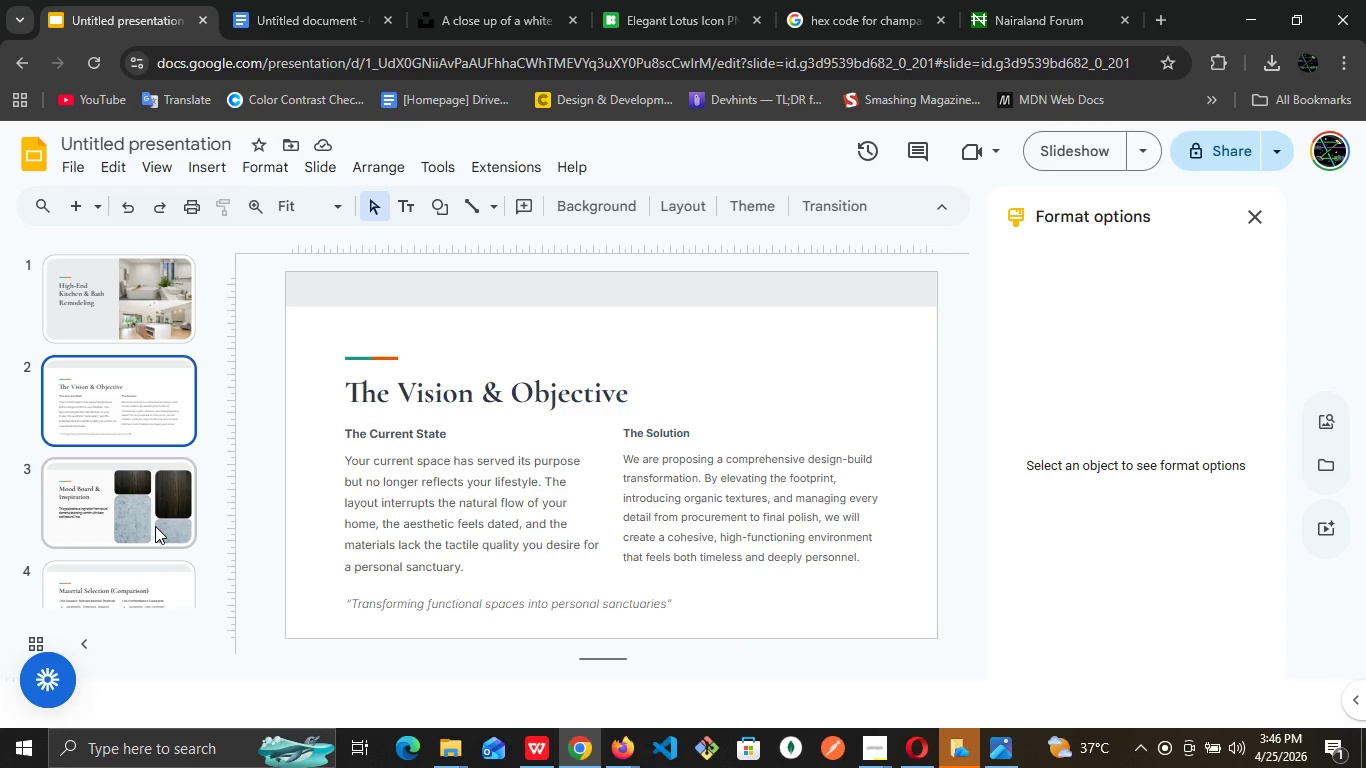 
left_click([155, 526])
 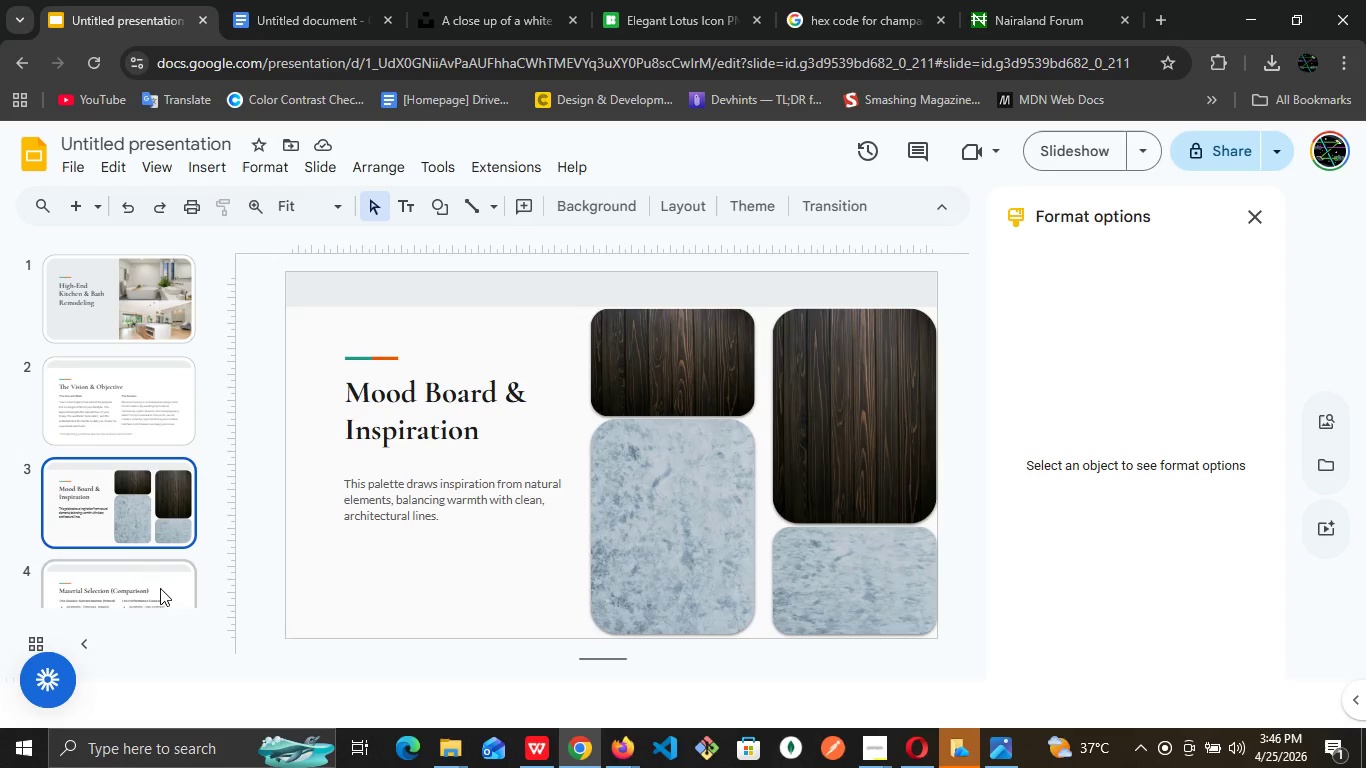 
left_click([160, 588])
 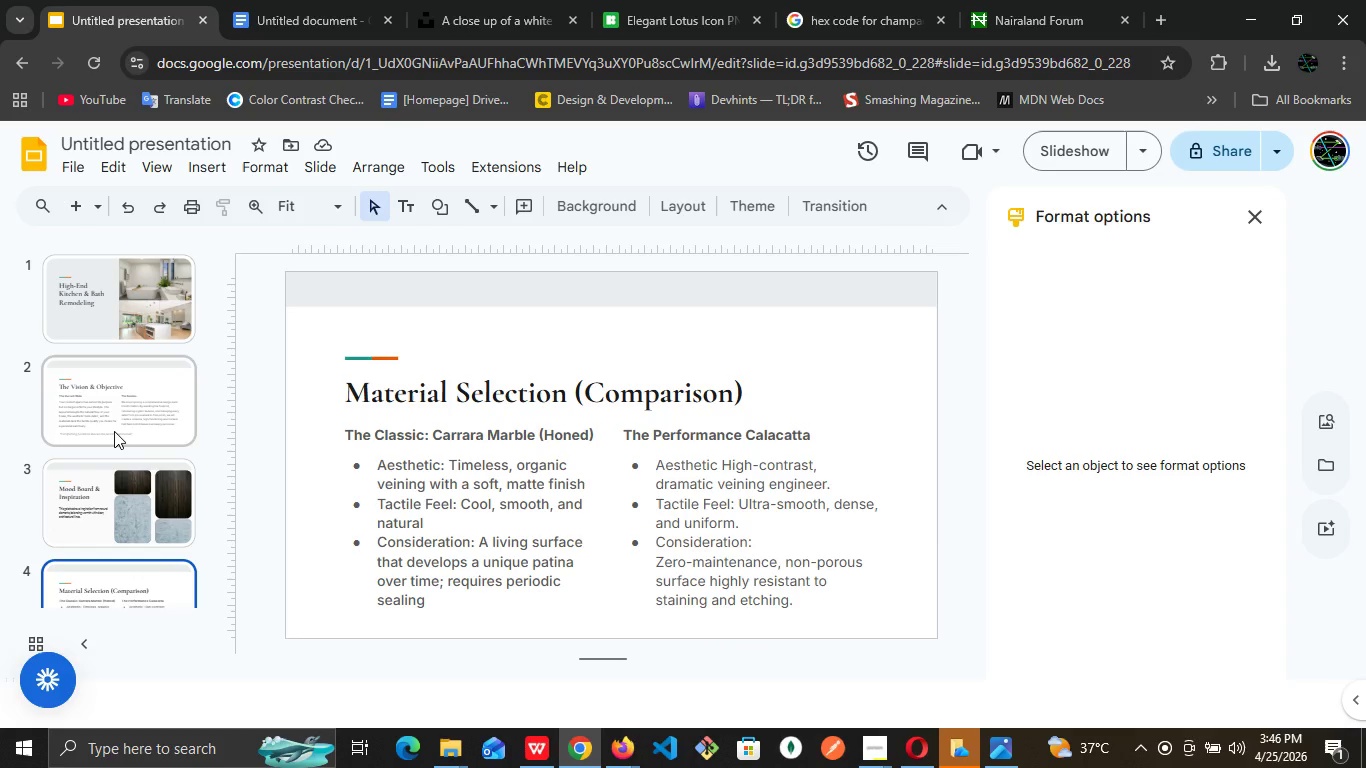 
left_click([114, 427])
 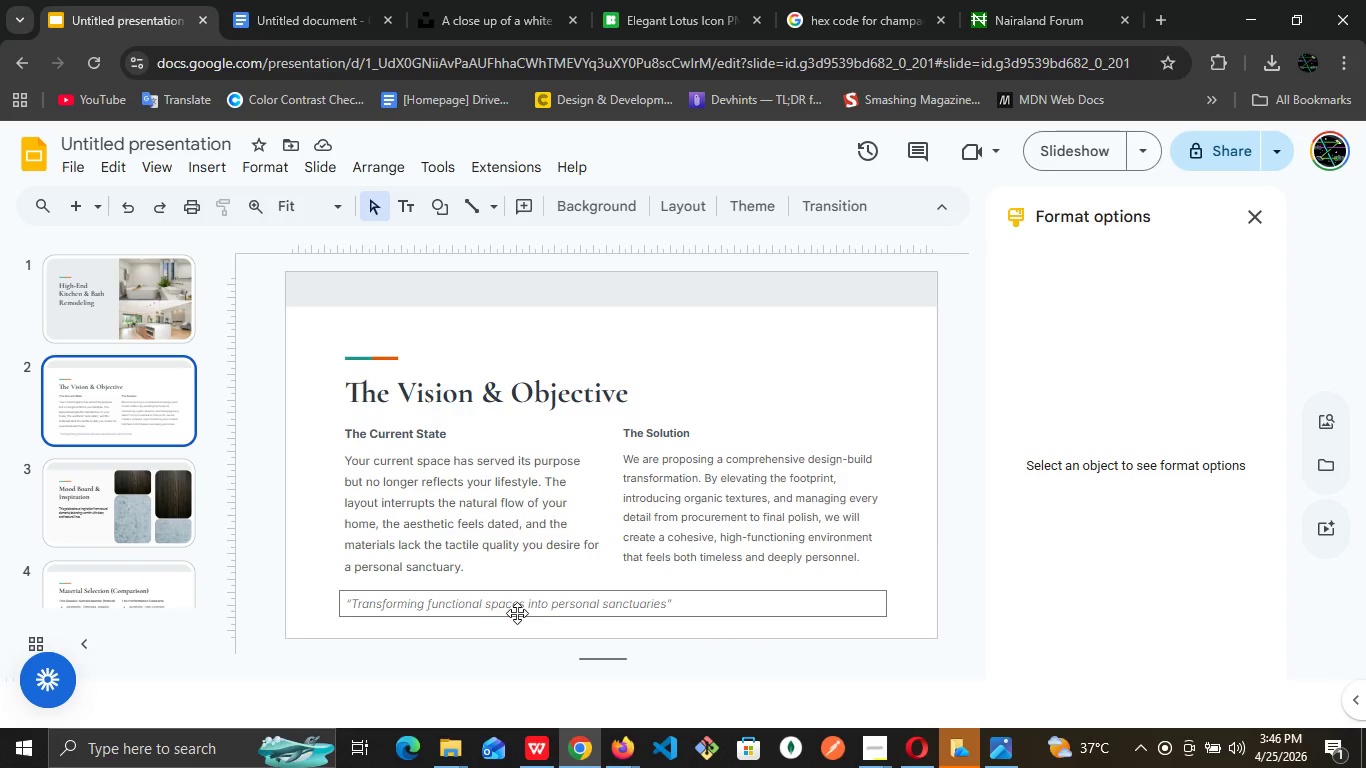 
left_click([518, 604])
 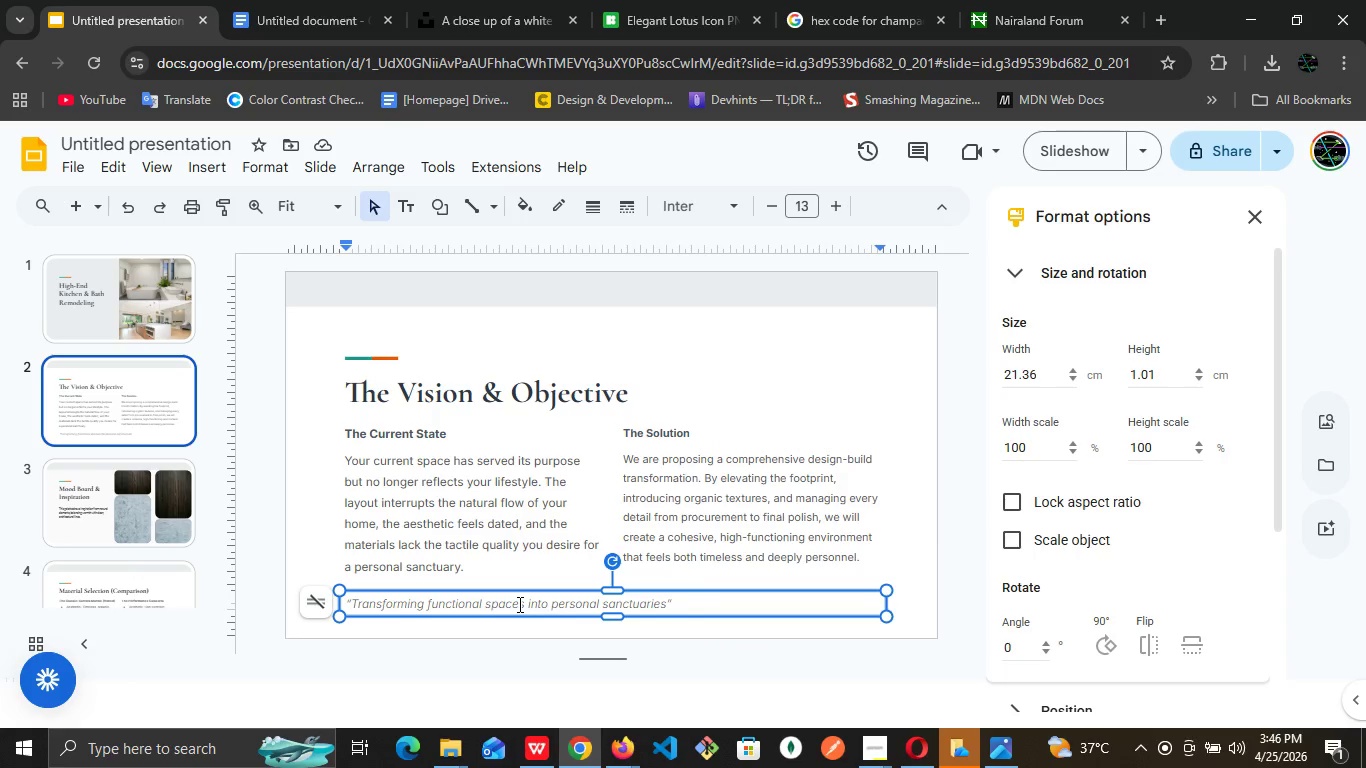 
double_click([518, 604])
 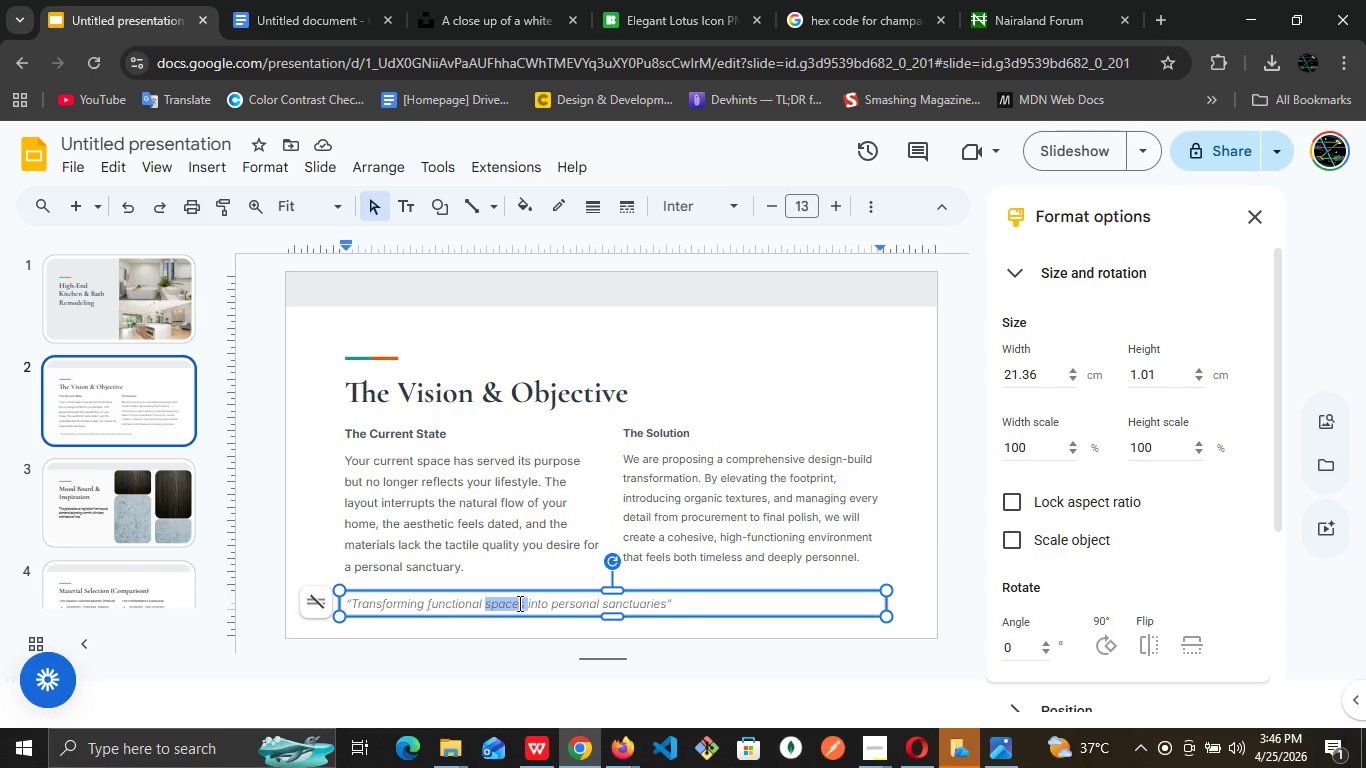 
double_click([518, 603])
 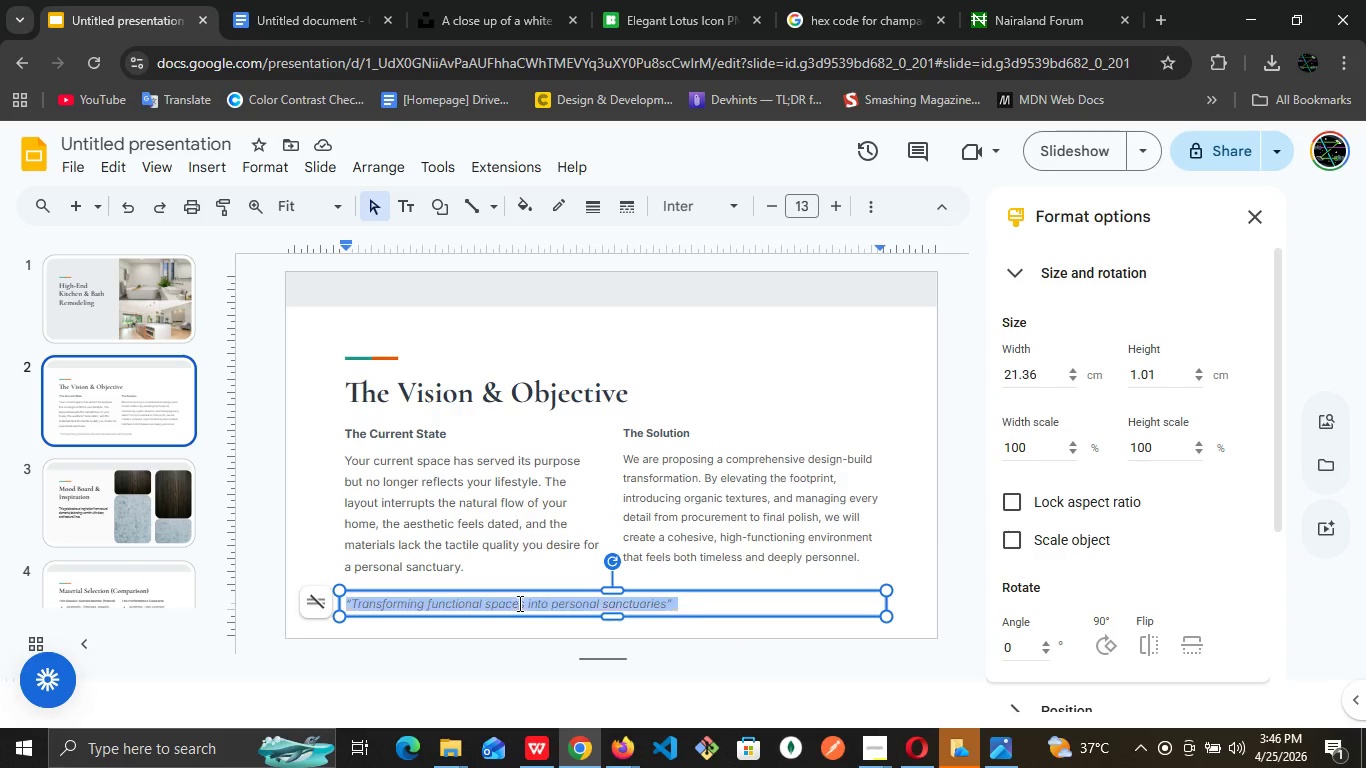 
triple_click([518, 603])
 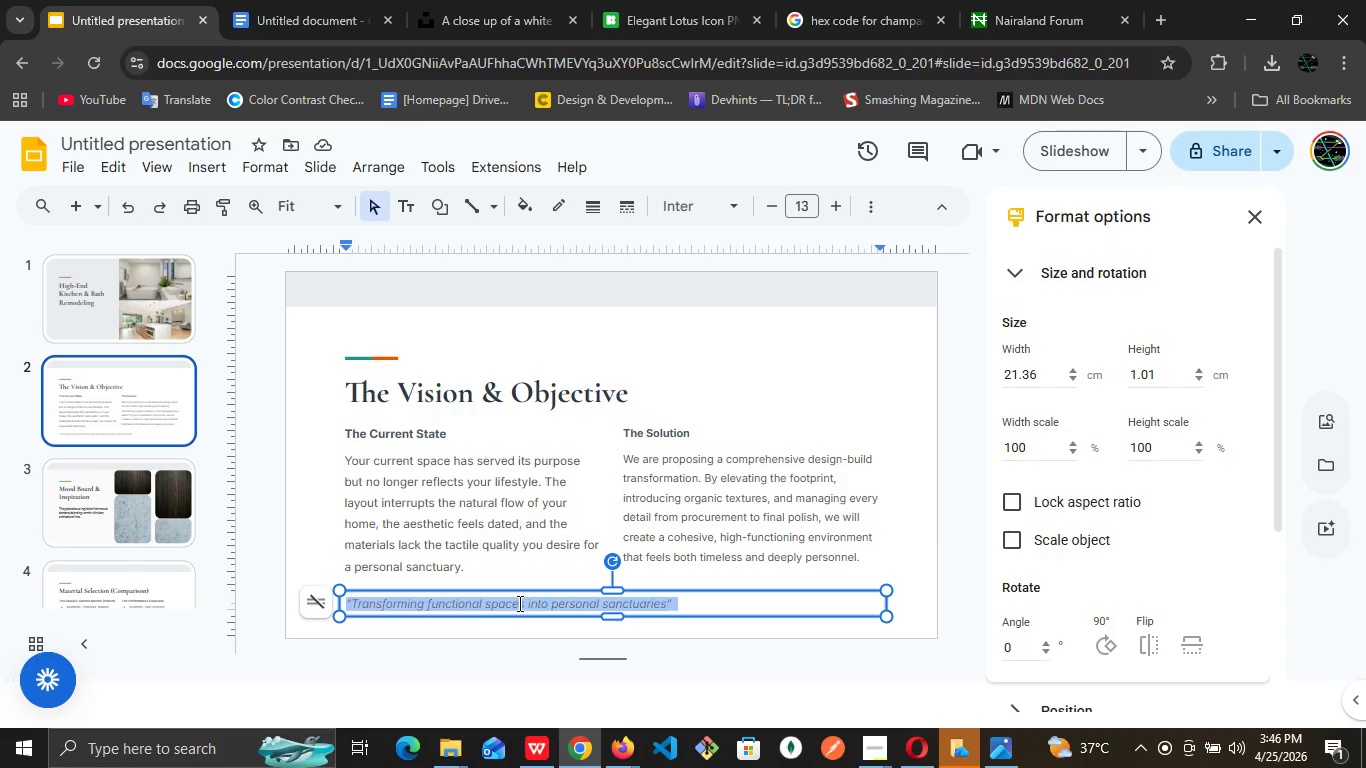 
triple_click([518, 603])
 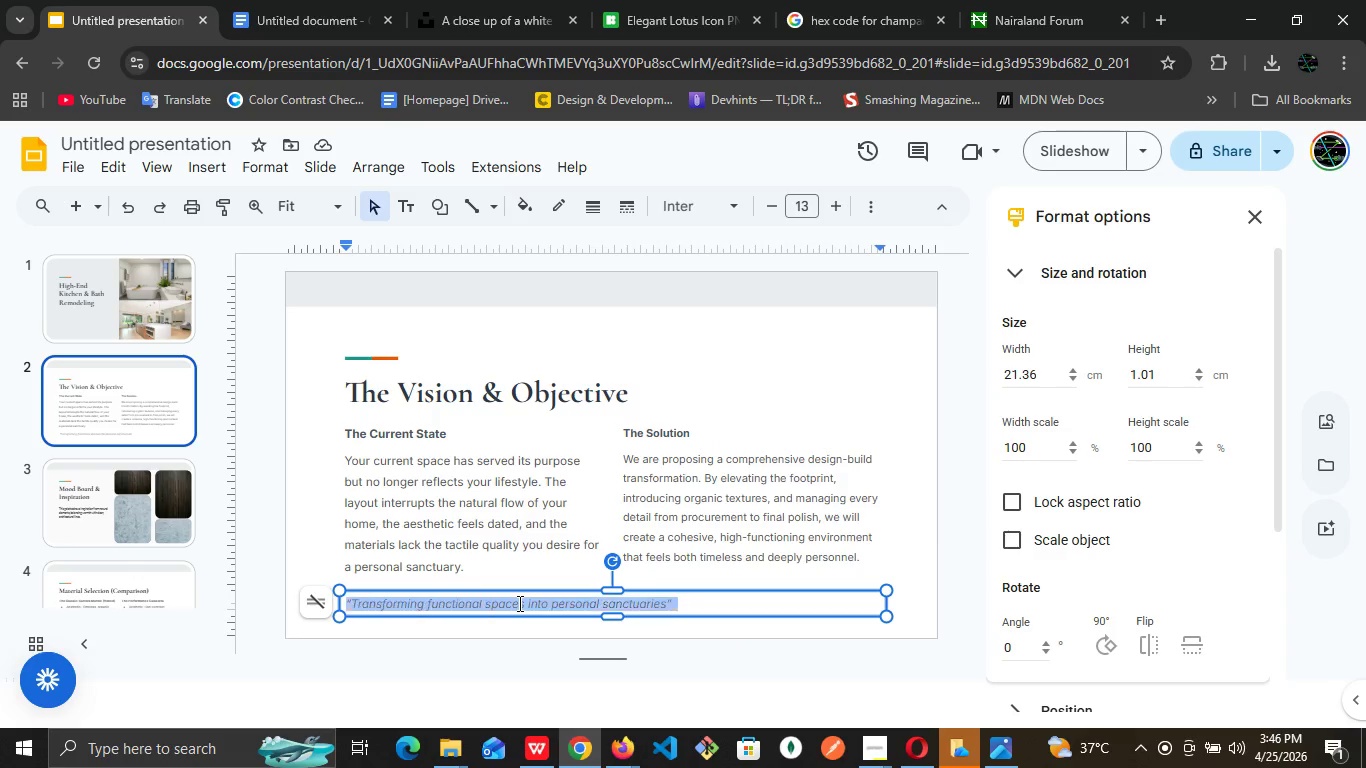 
triple_click([518, 603])
 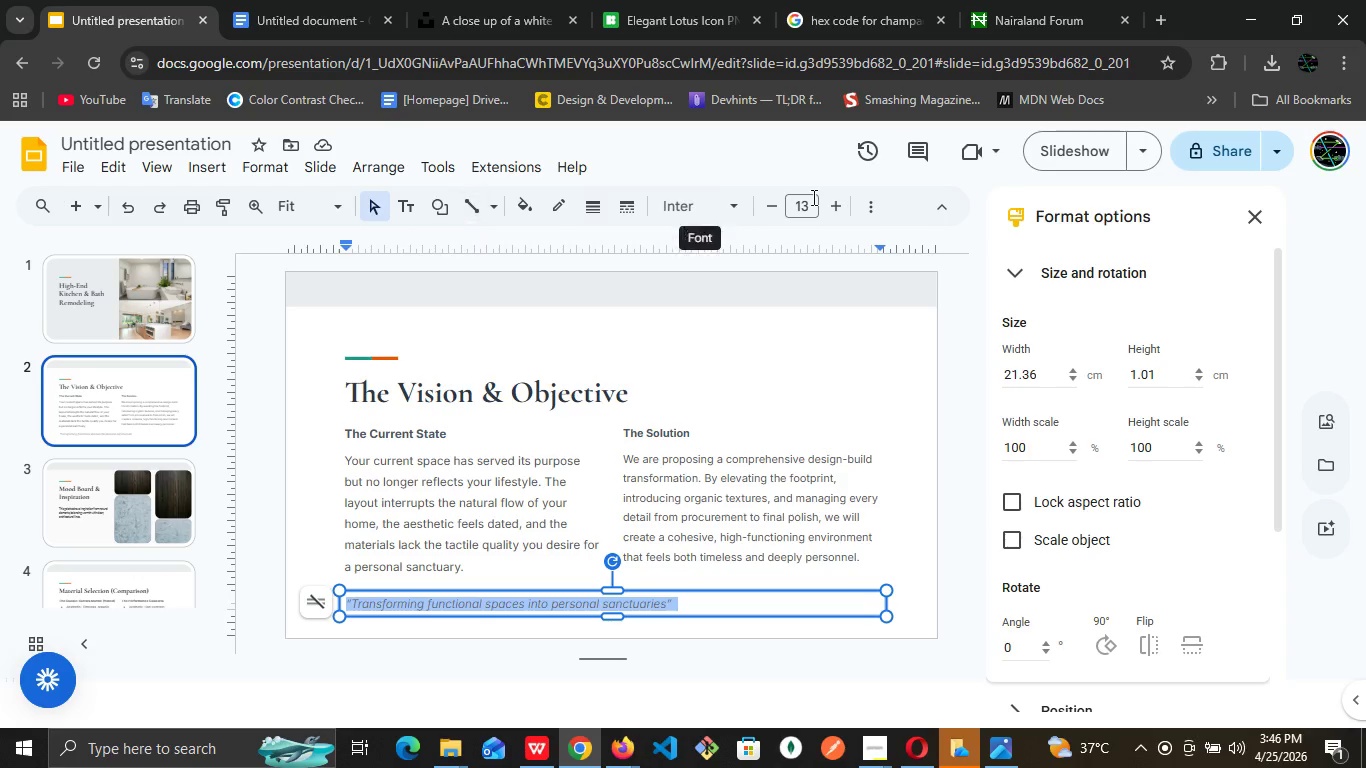 
left_click([875, 199])
 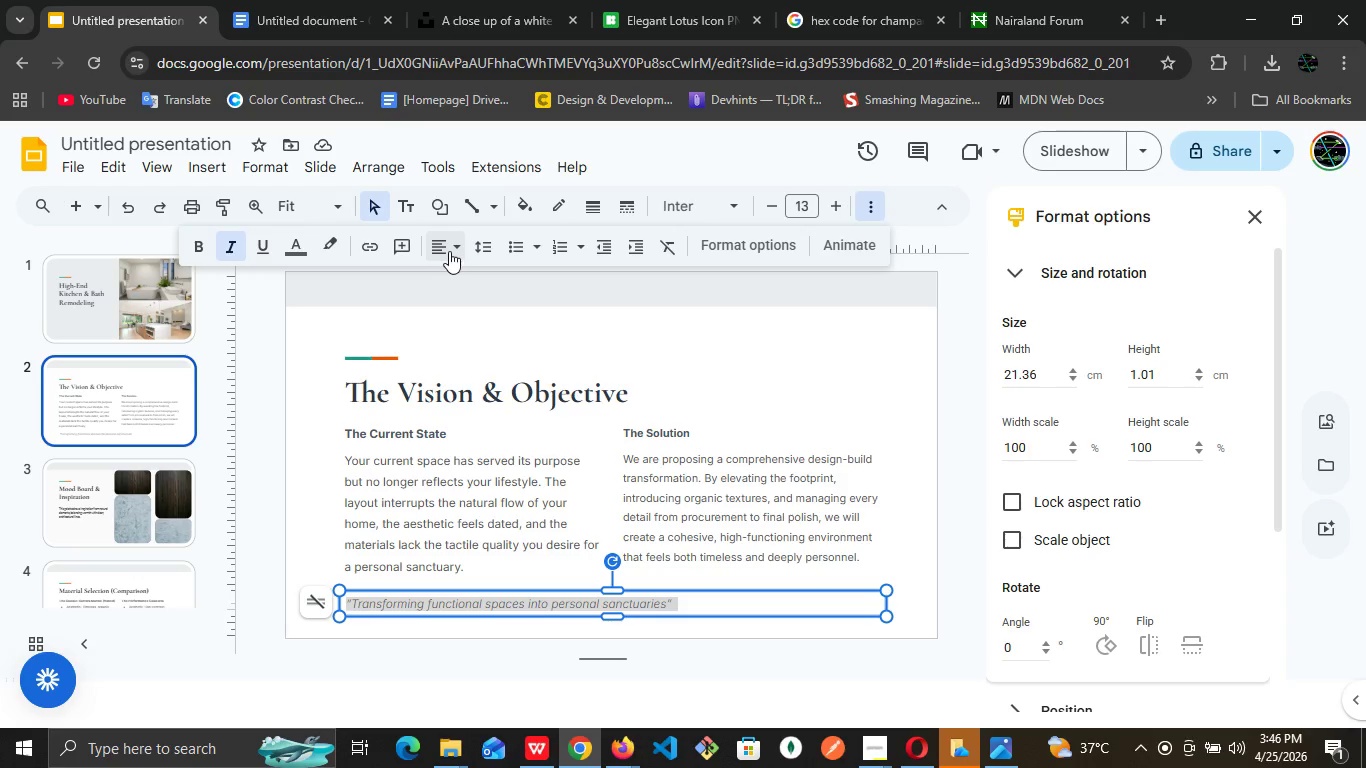 
left_click([451, 251])
 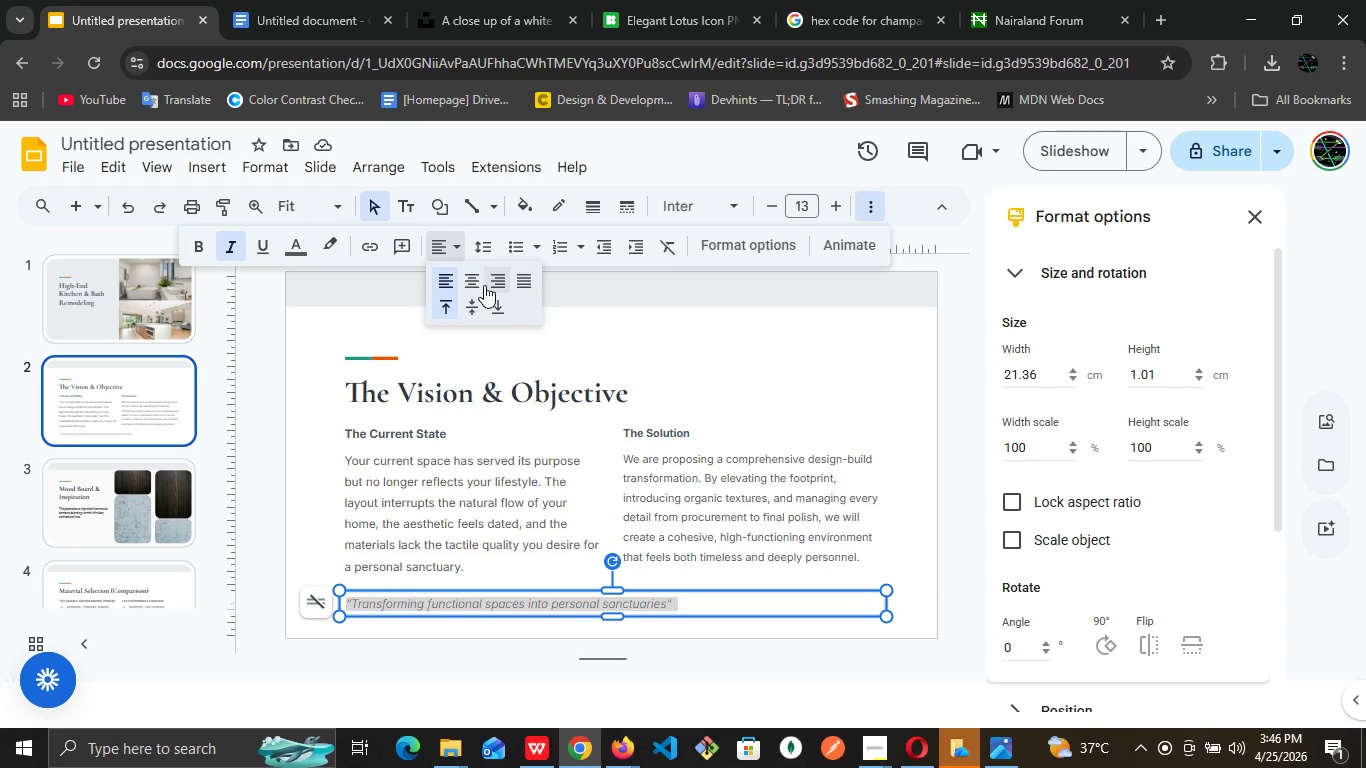 
left_click([484, 285])
 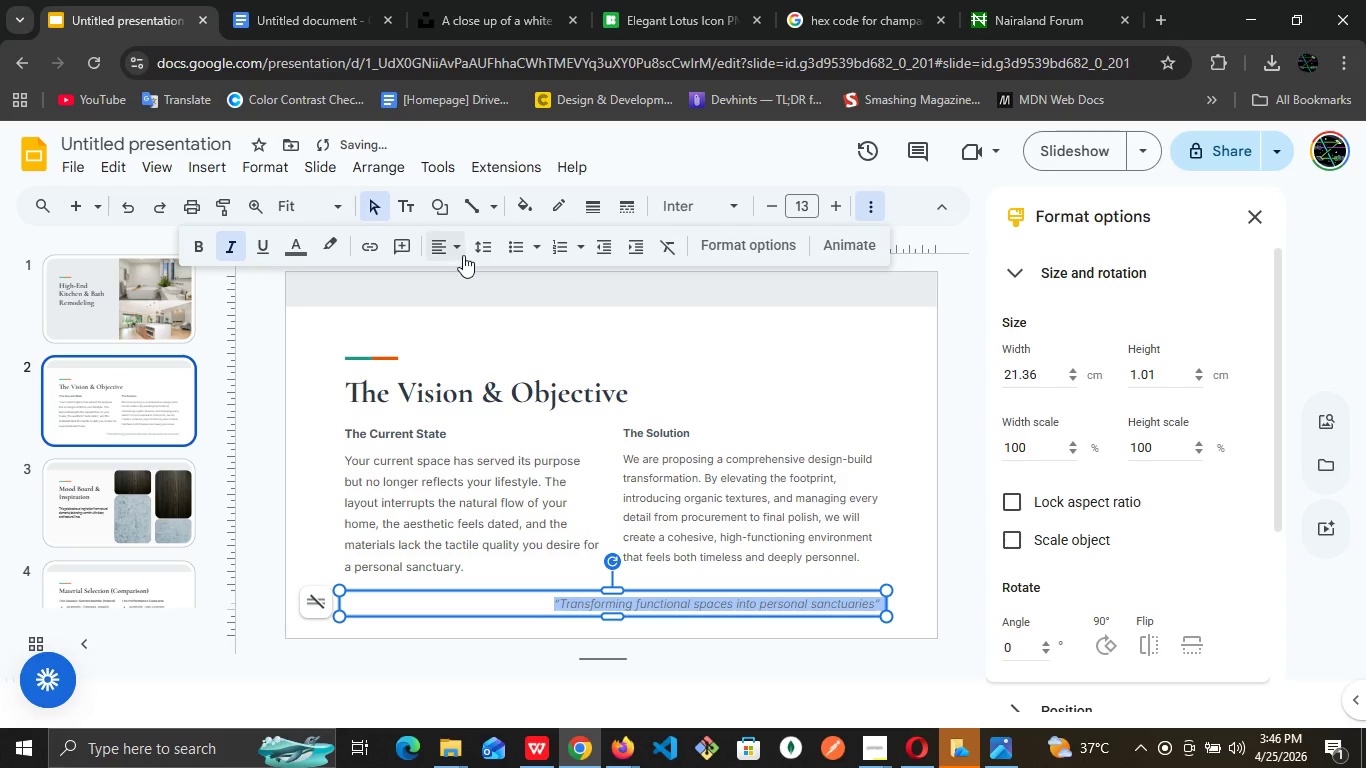 
left_click([463, 252])
 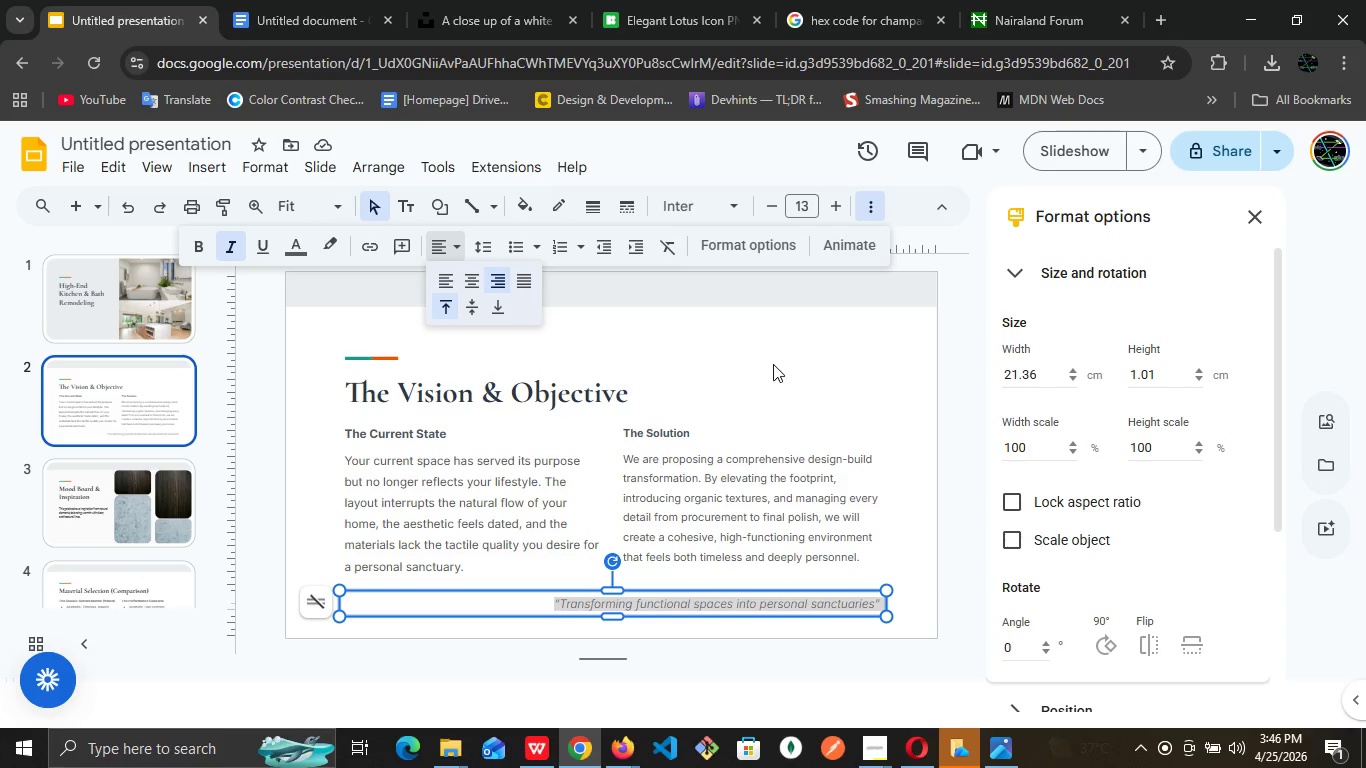 
left_click([837, 326])
 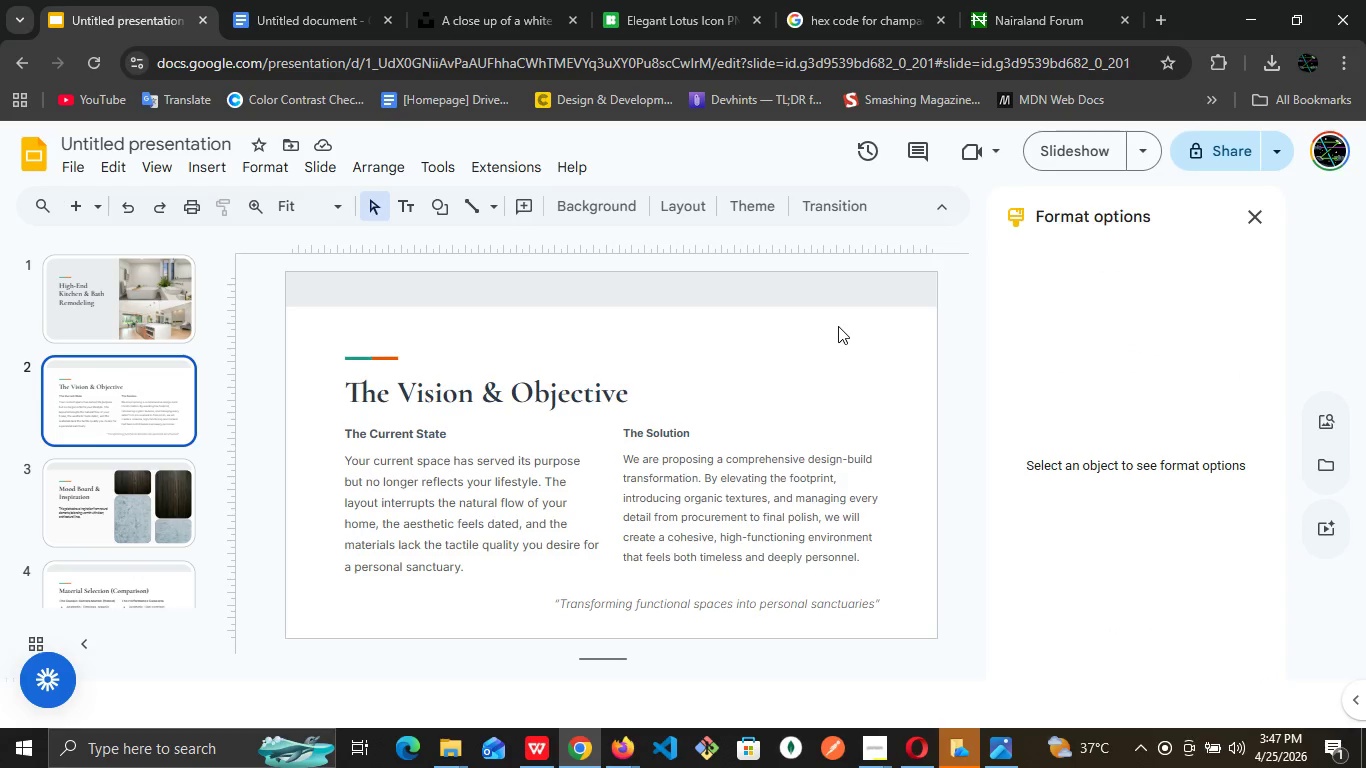 
wait(5.48)
 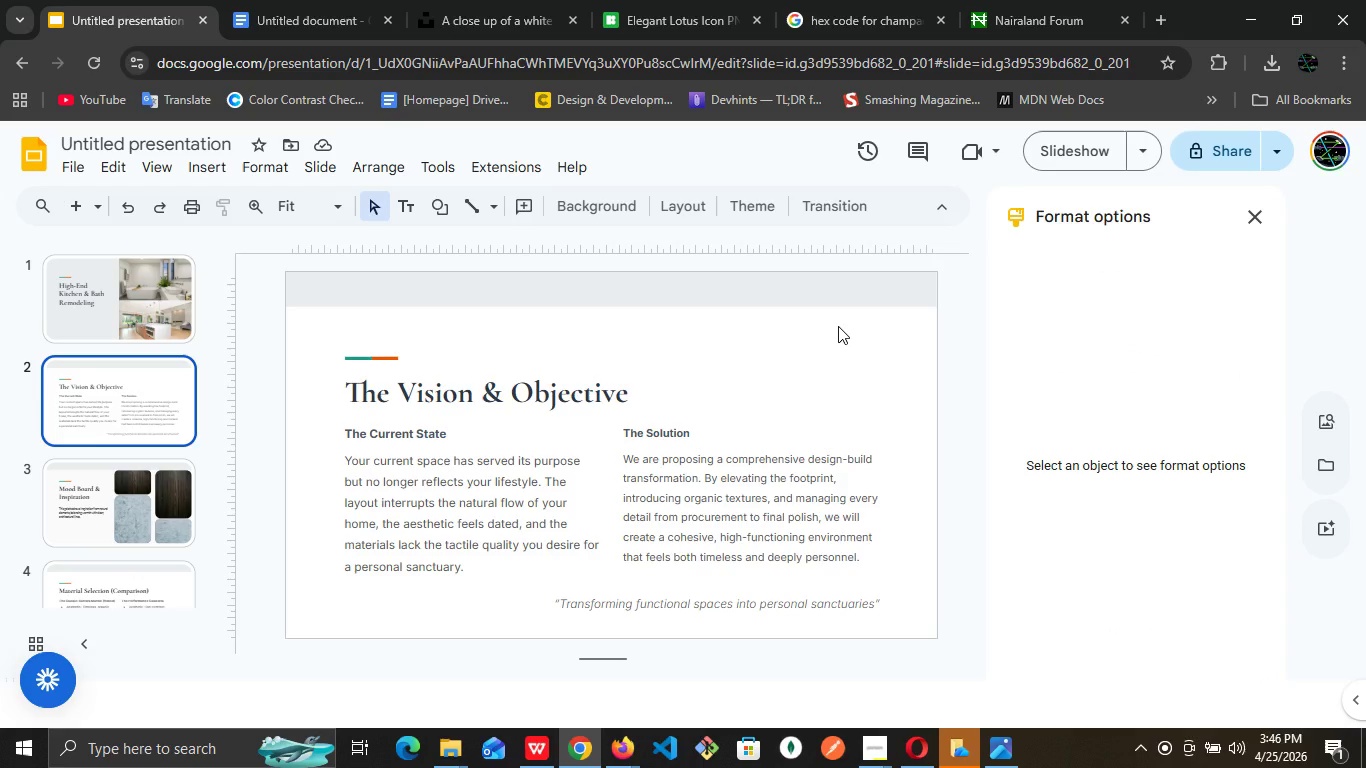 
left_click([135, 471])
 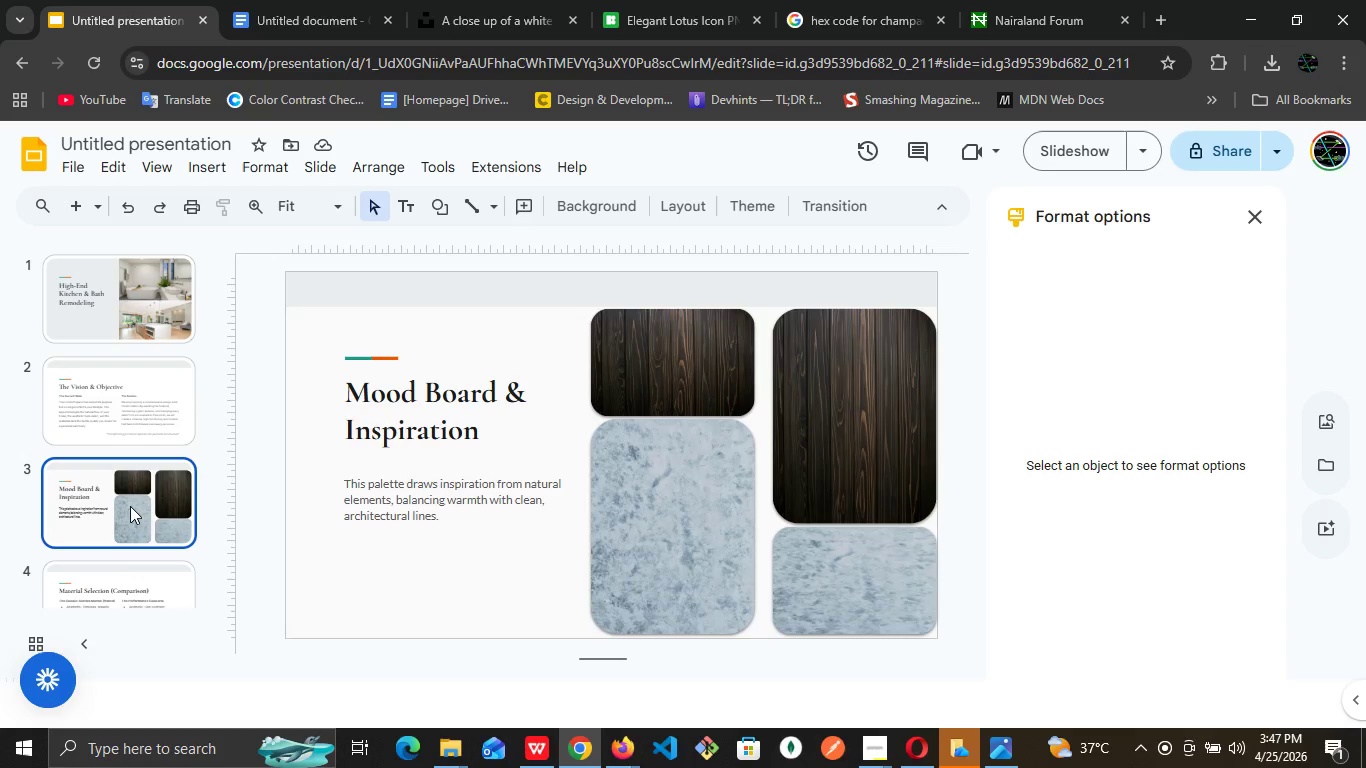 
scroll: coordinate [130, 506], scroll_direction: down, amount: 3.0
 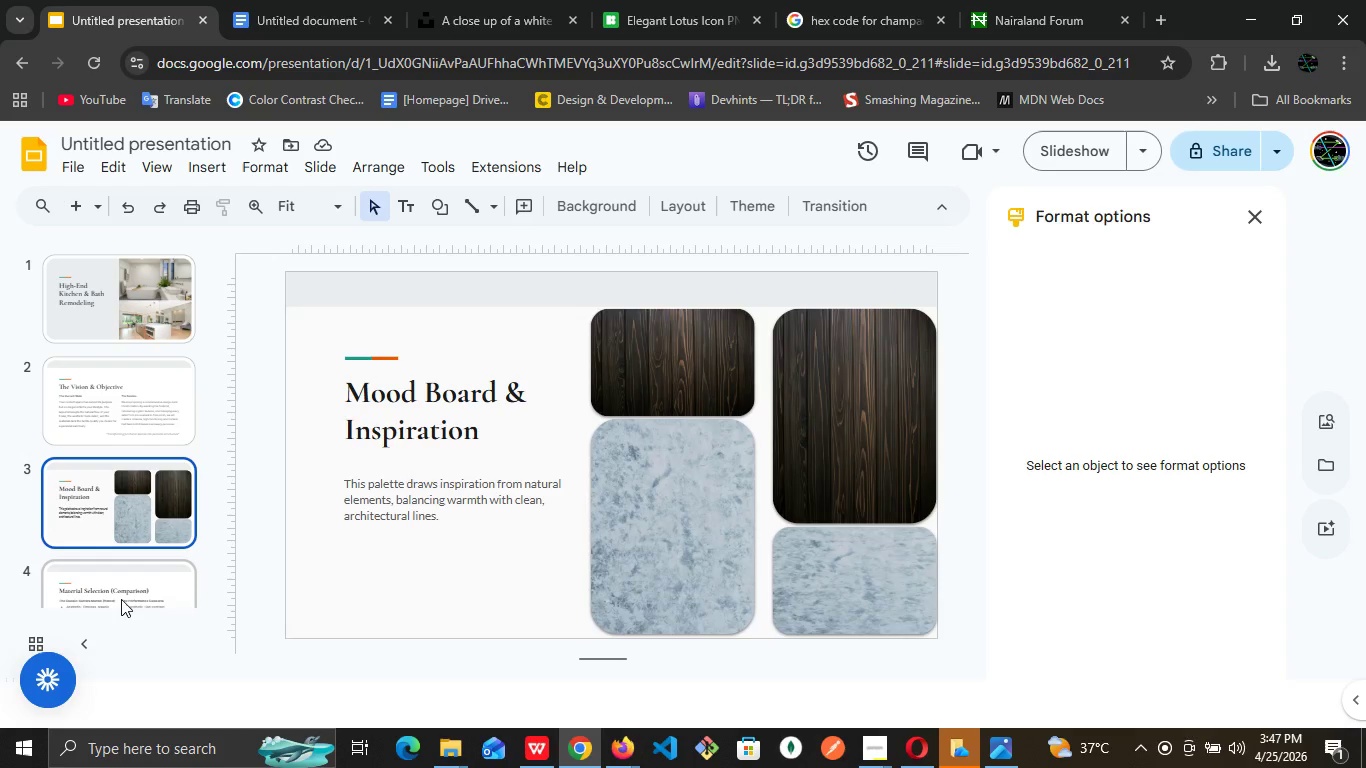 
left_click([121, 599])
 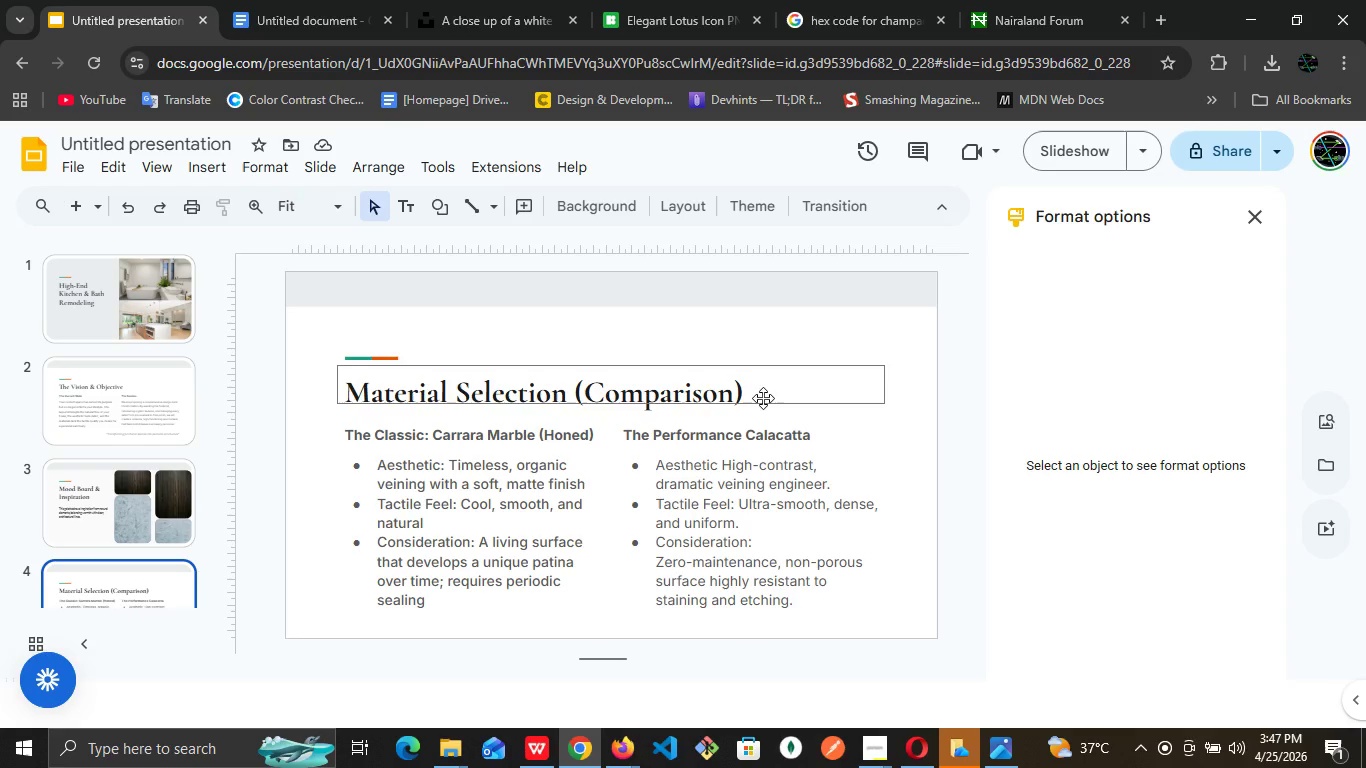 
wait(5.53)
 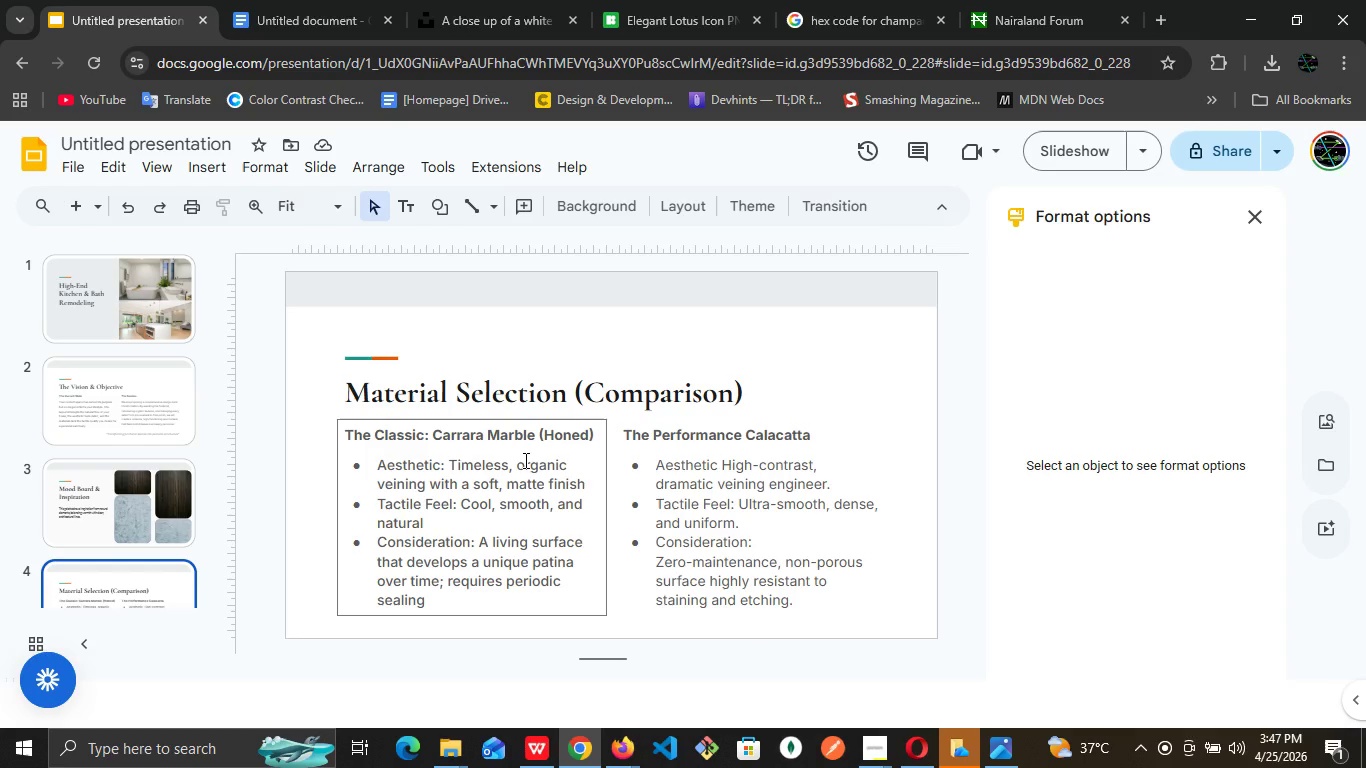 
left_click([114, 315])
 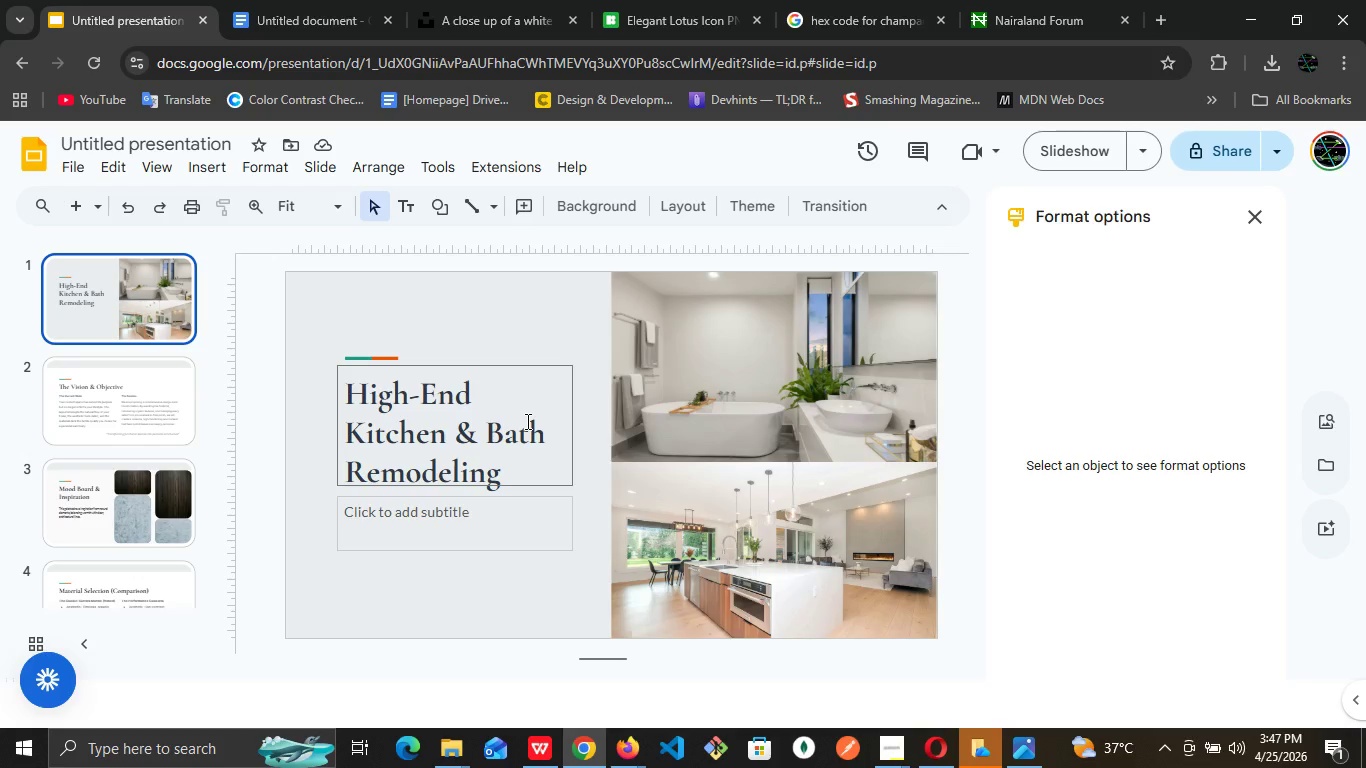 
left_click([174, 426])
 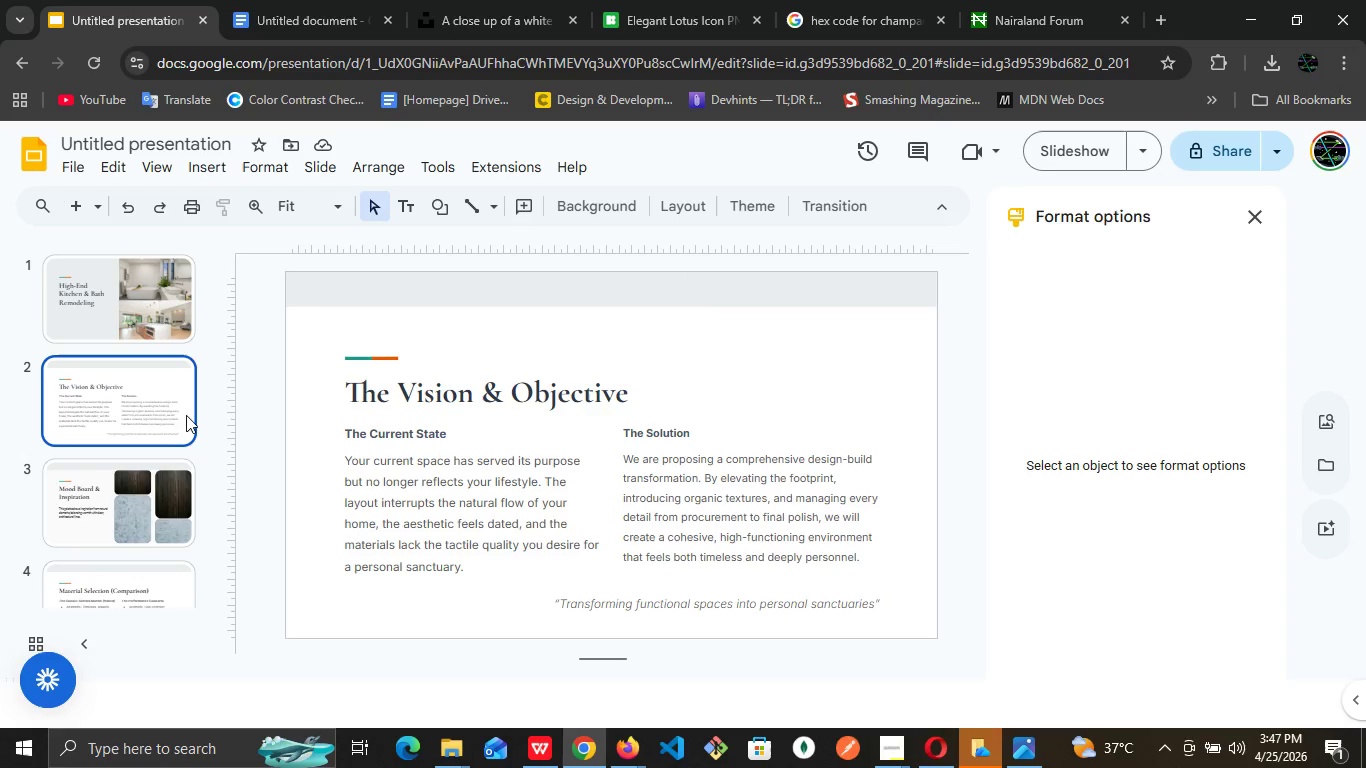 
left_click([113, 492])
 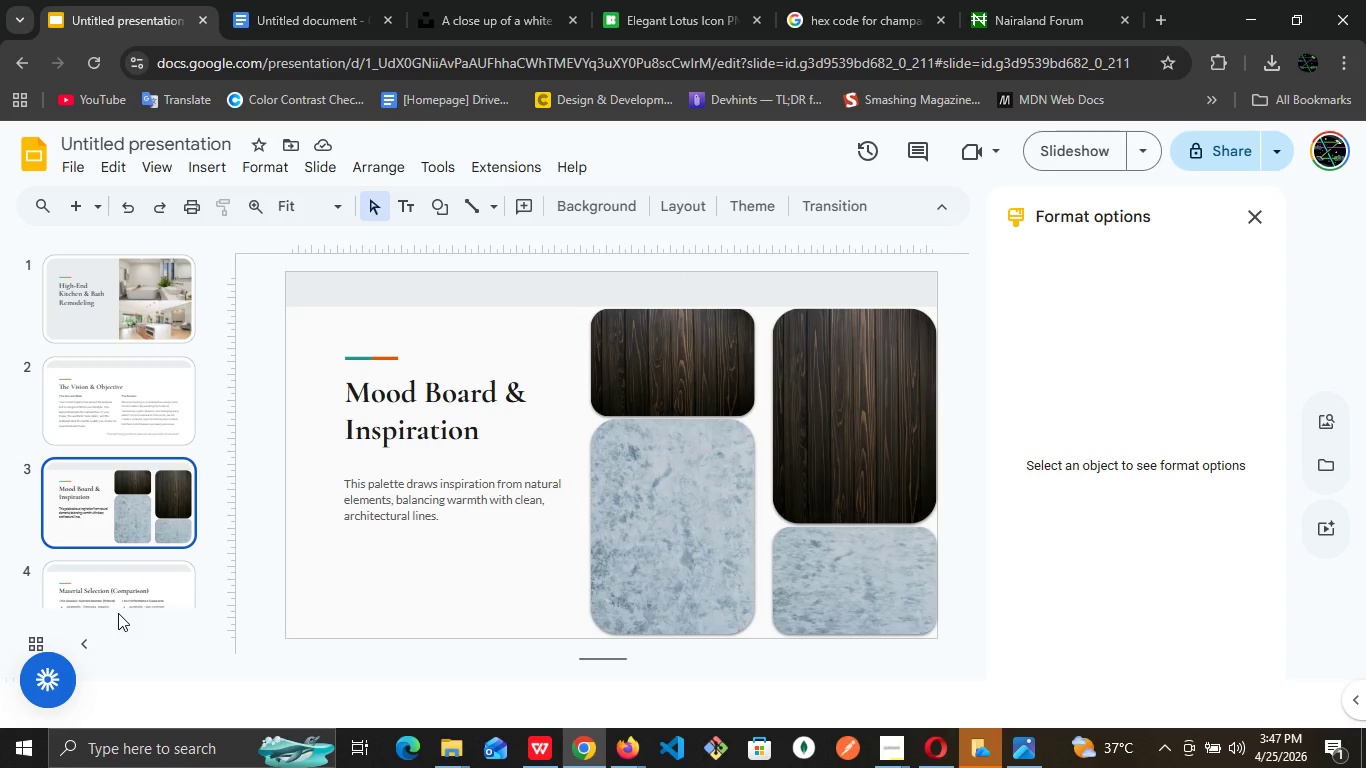 
left_click([131, 596])
 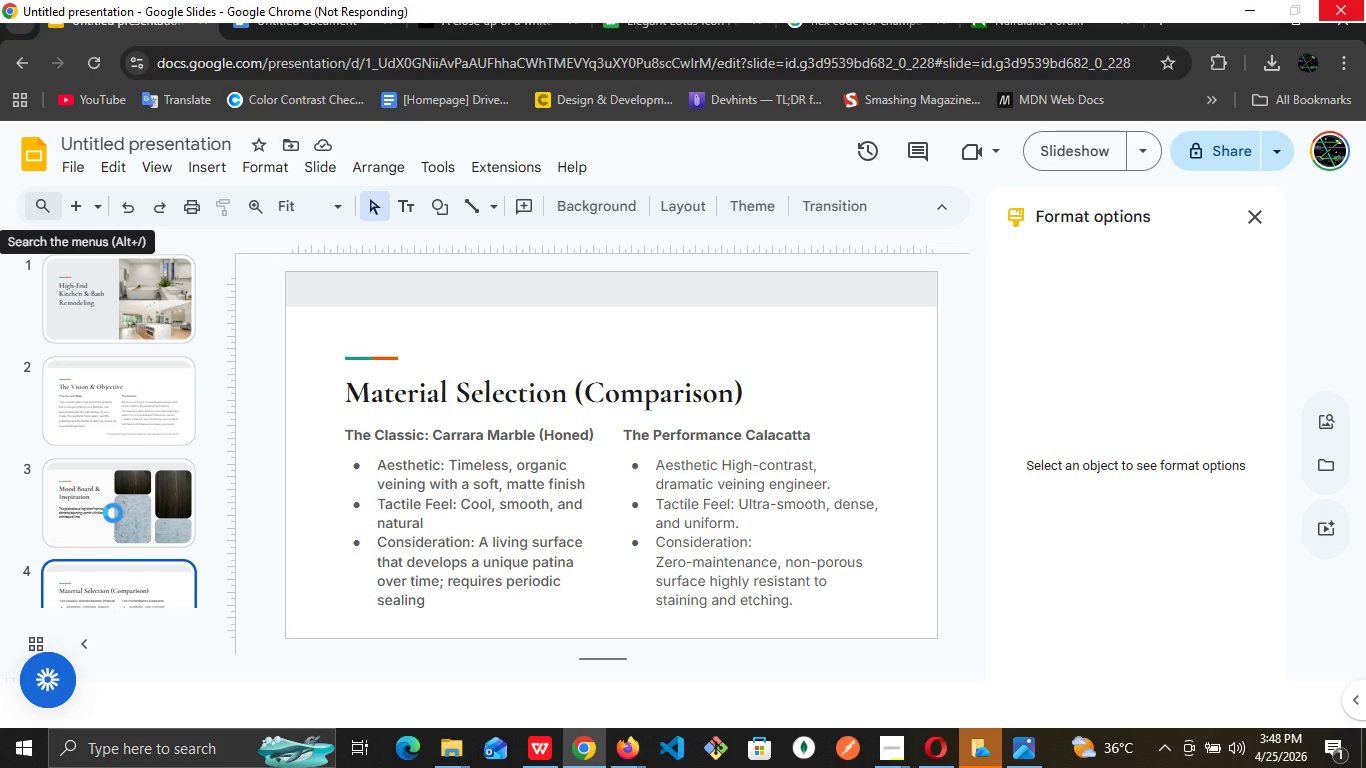 
wait(75.33)
 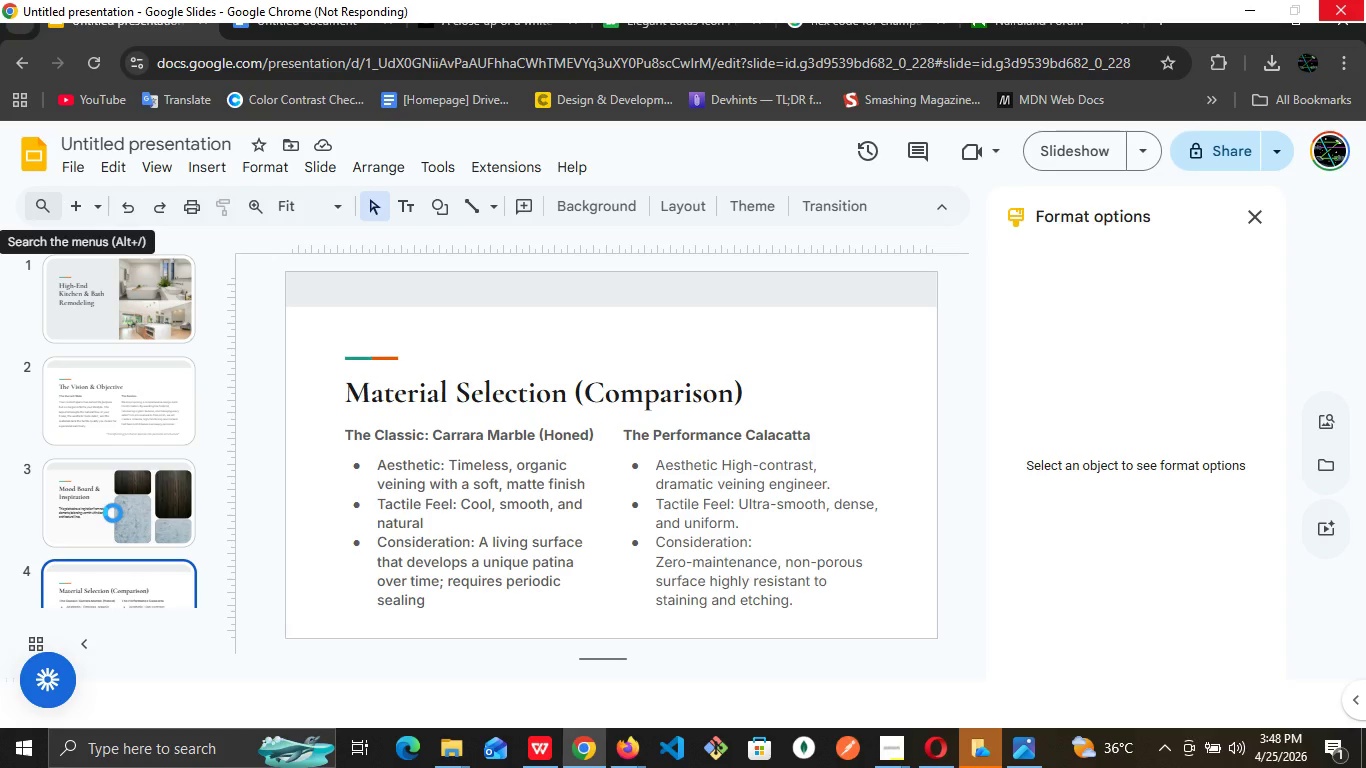 
scroll: coordinate [130, 520], scroll_direction: down, amount: 2.0
 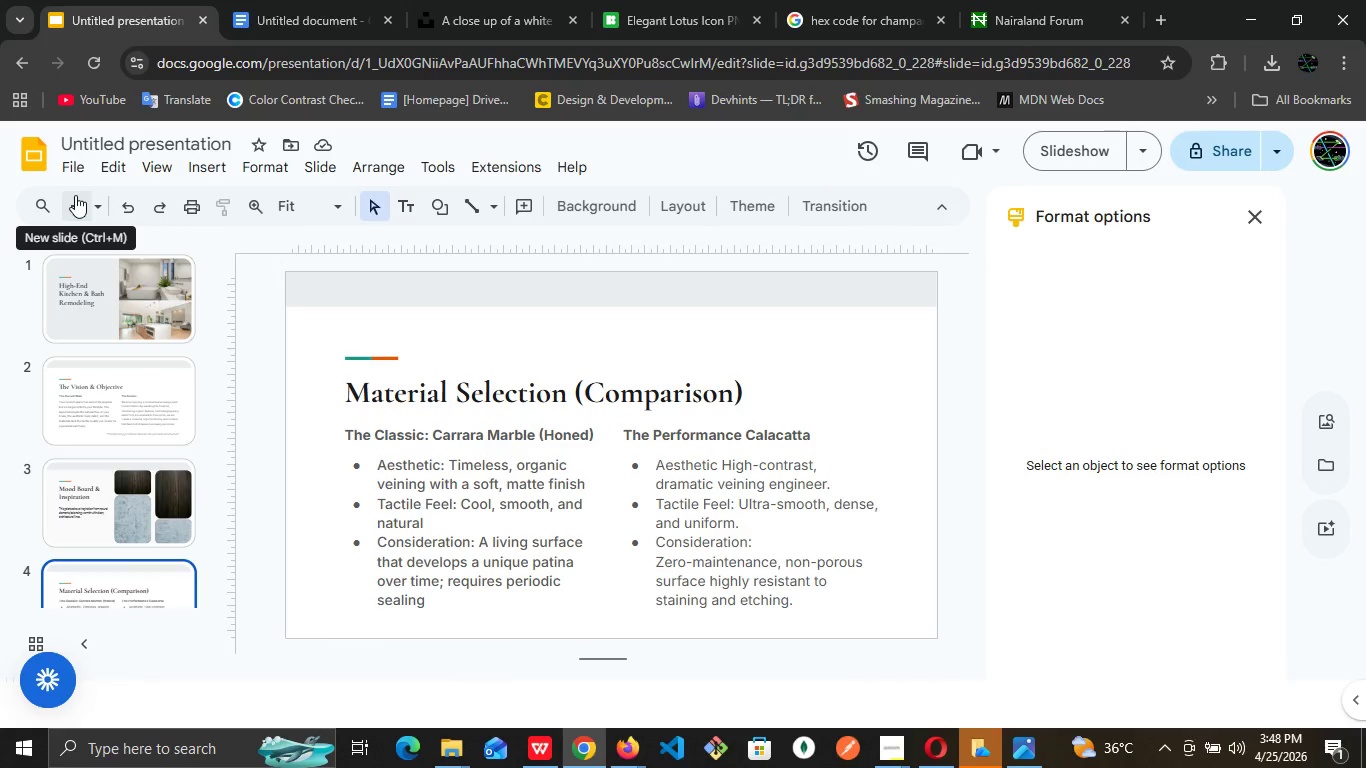 
left_click([75, 197])
 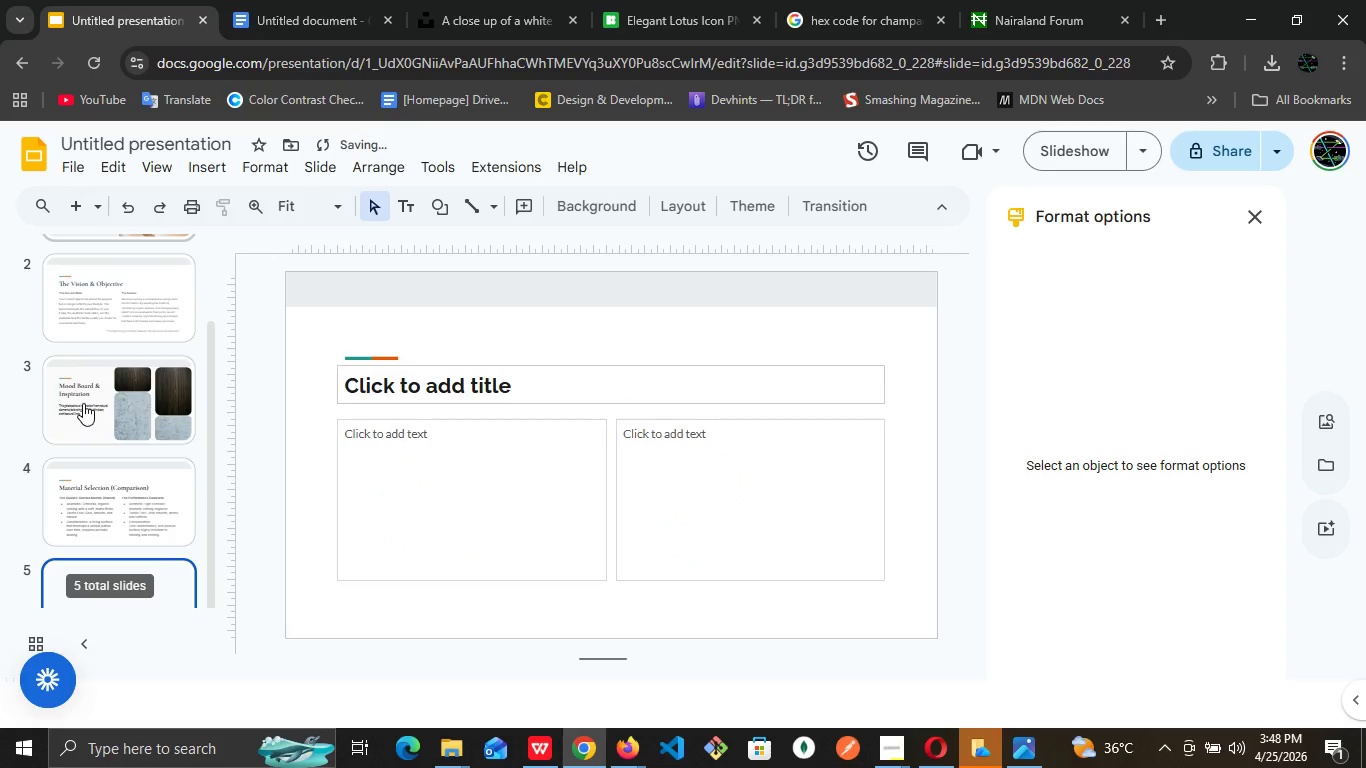 
left_click([155, 414])
 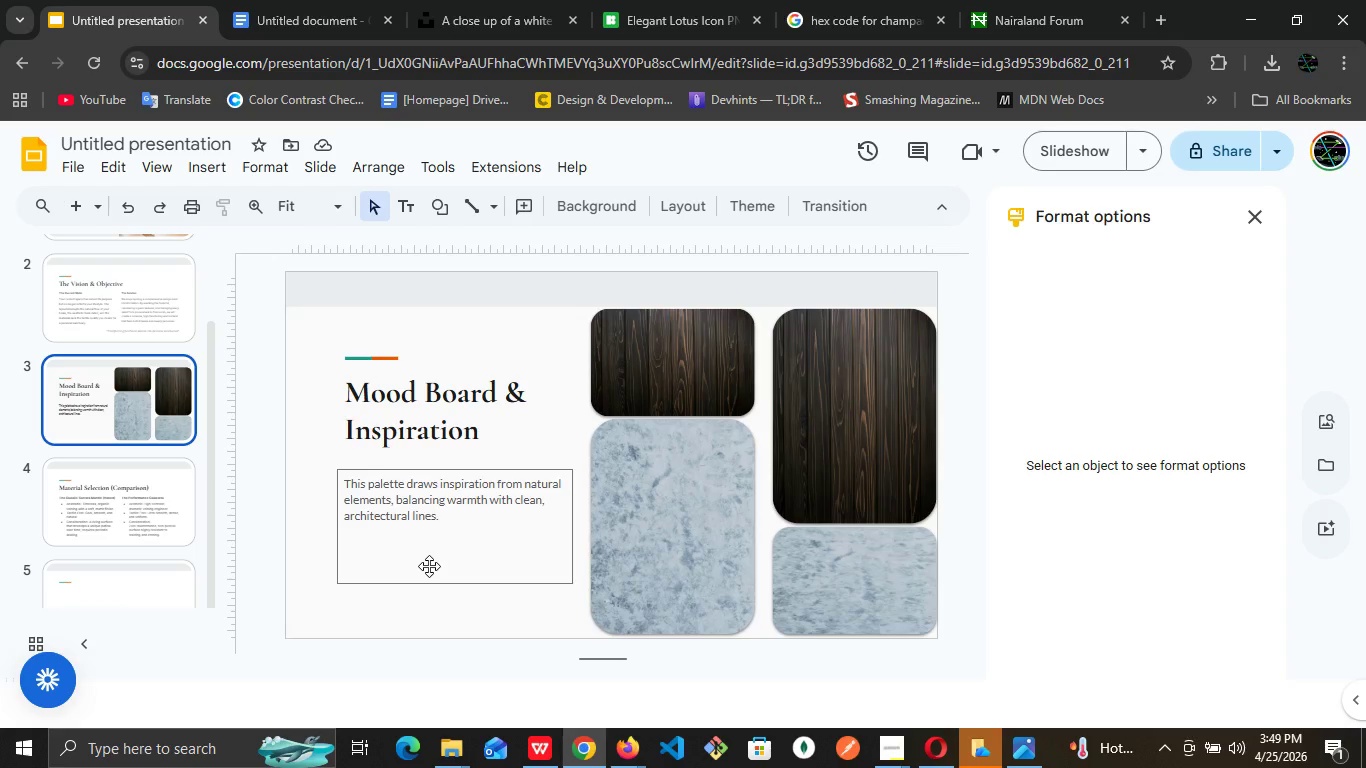 
wait(31.53)
 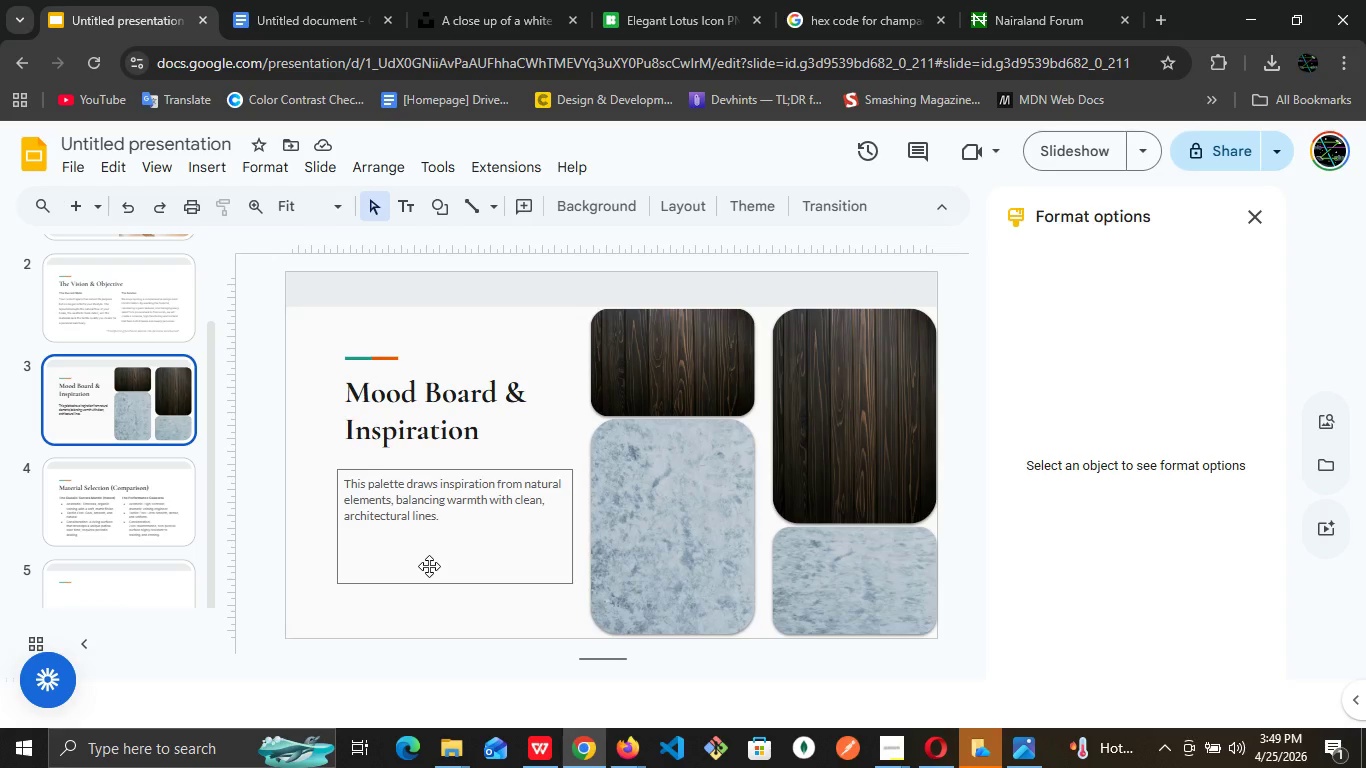 
left_click([451, 558])
 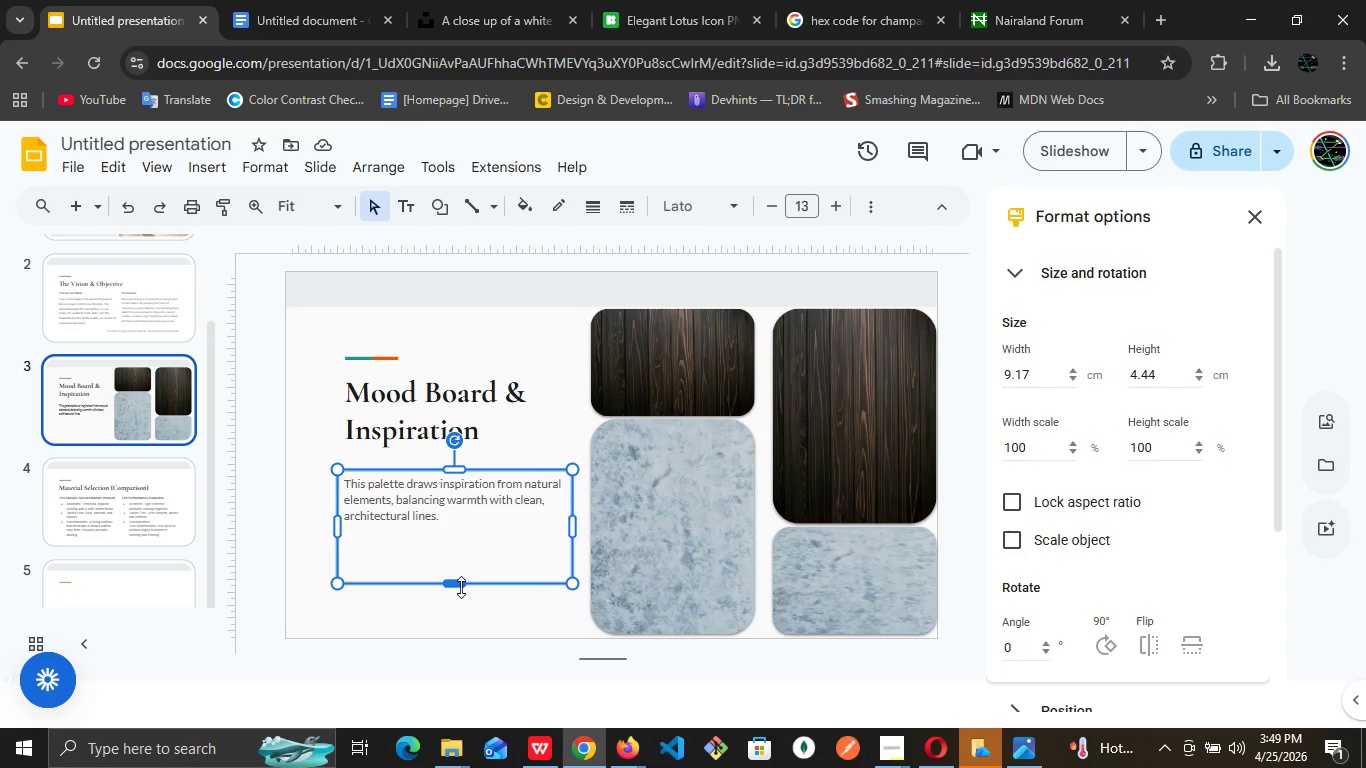 
left_click_drag(start_coordinate=[461, 584], to_coordinate=[451, 620])
 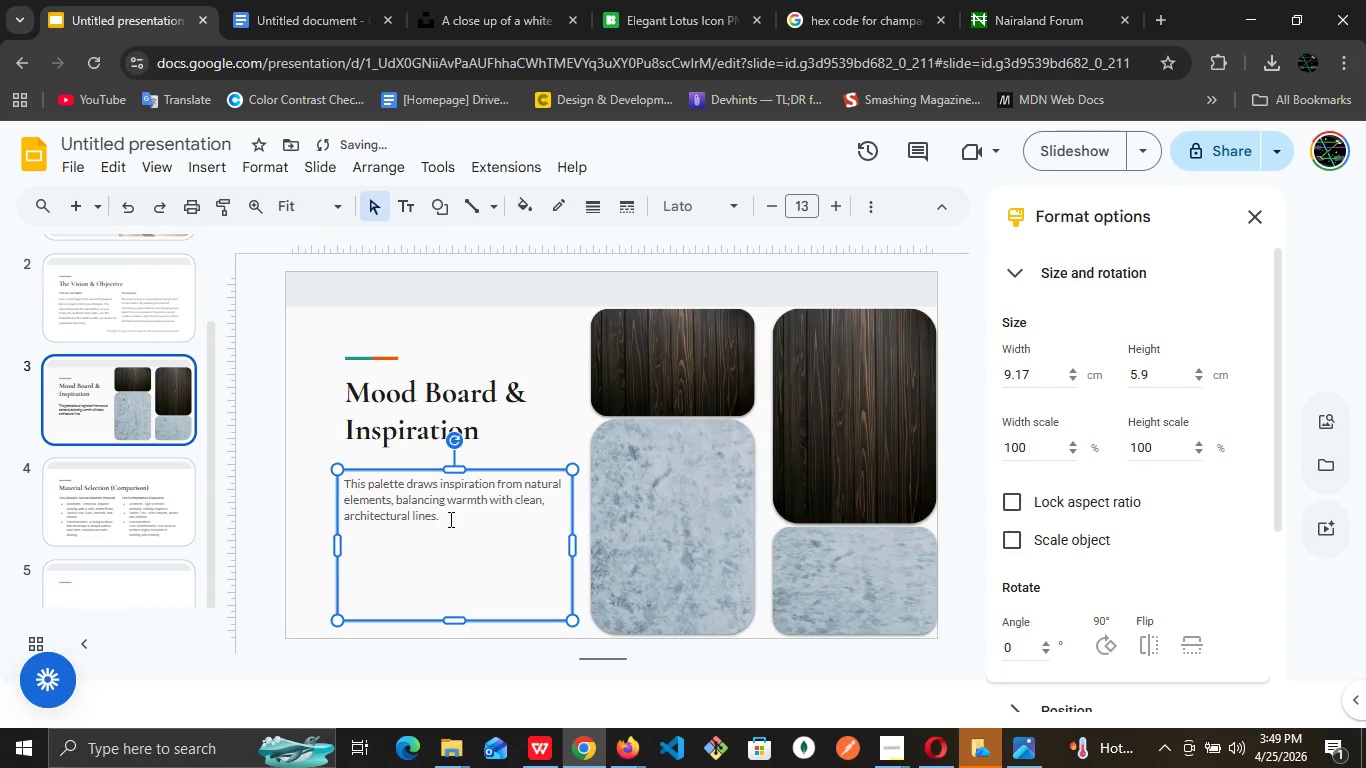 
left_click([450, 513])
 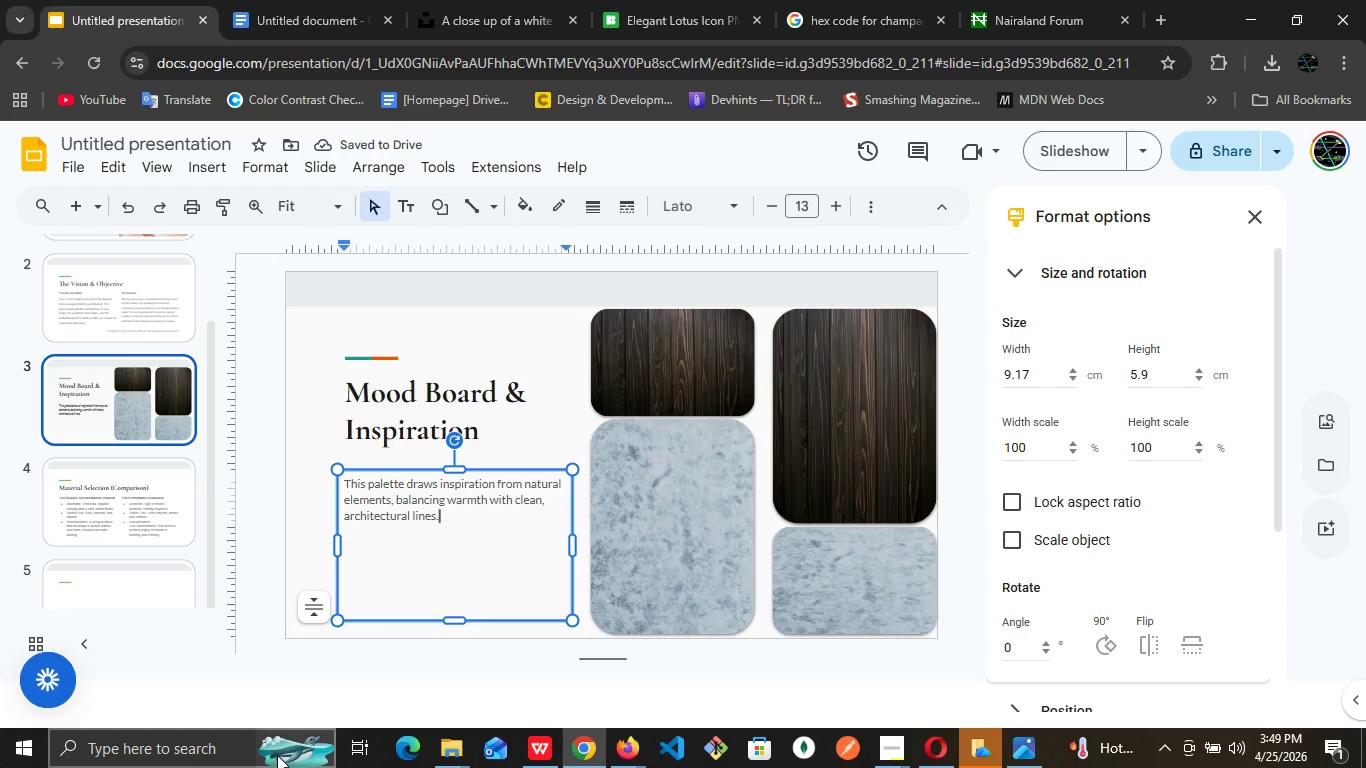 
key(Enter)
 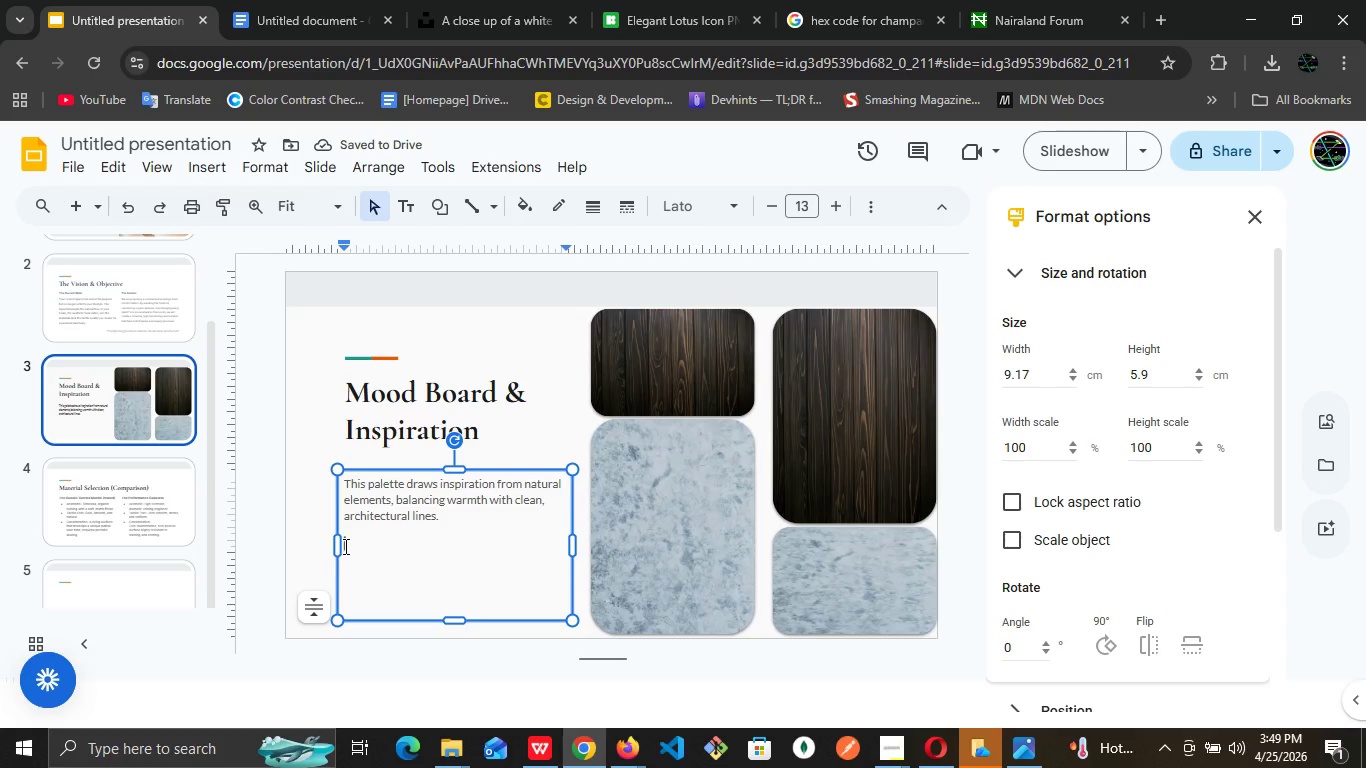 
wait(7.2)
 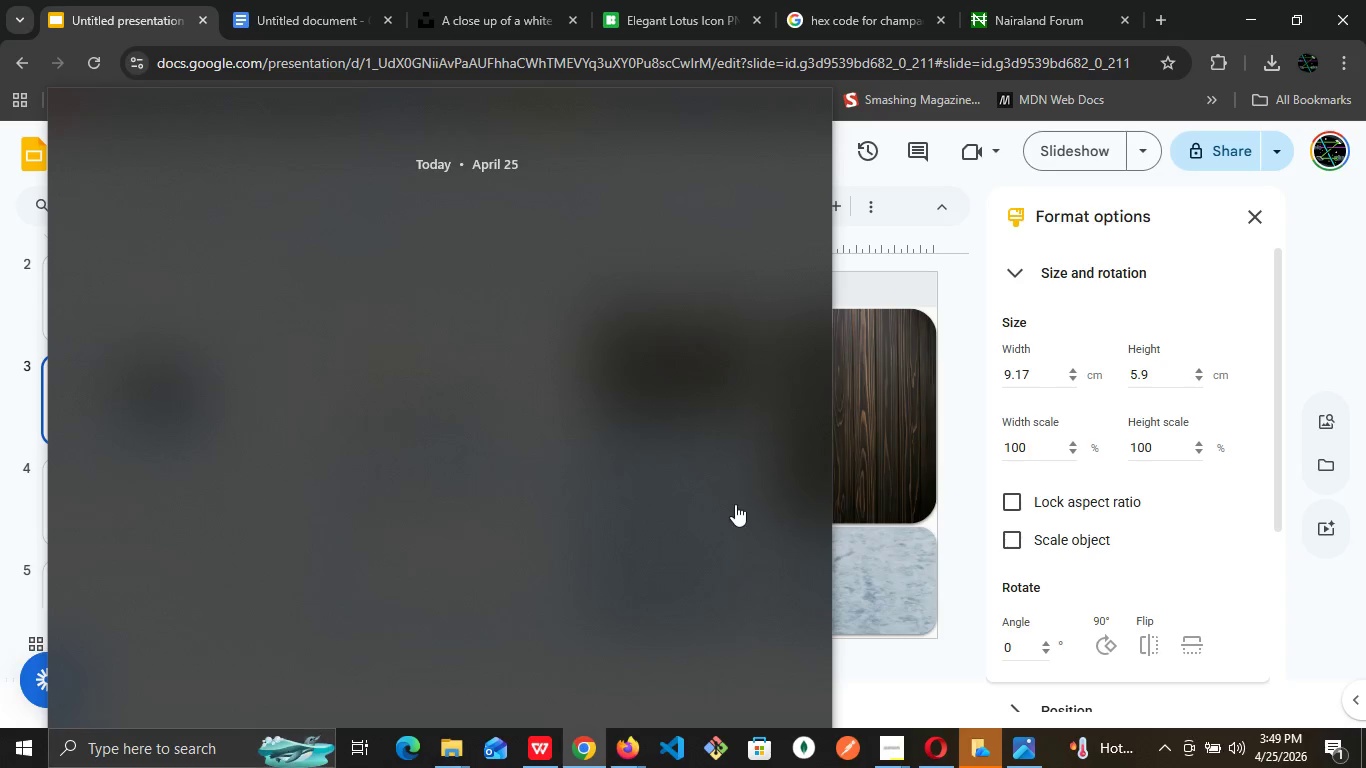 
type(Tone: Grounded, serene, and sophisticated.)
 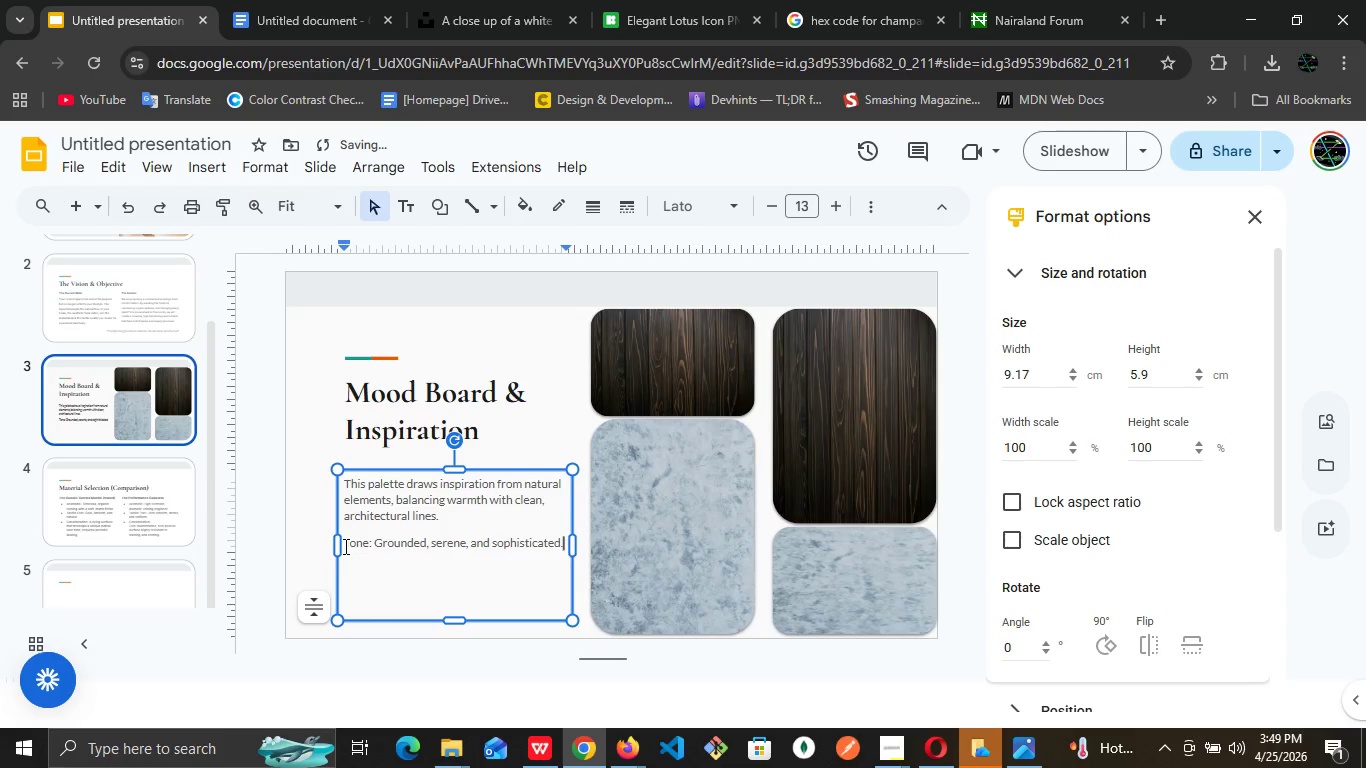 
 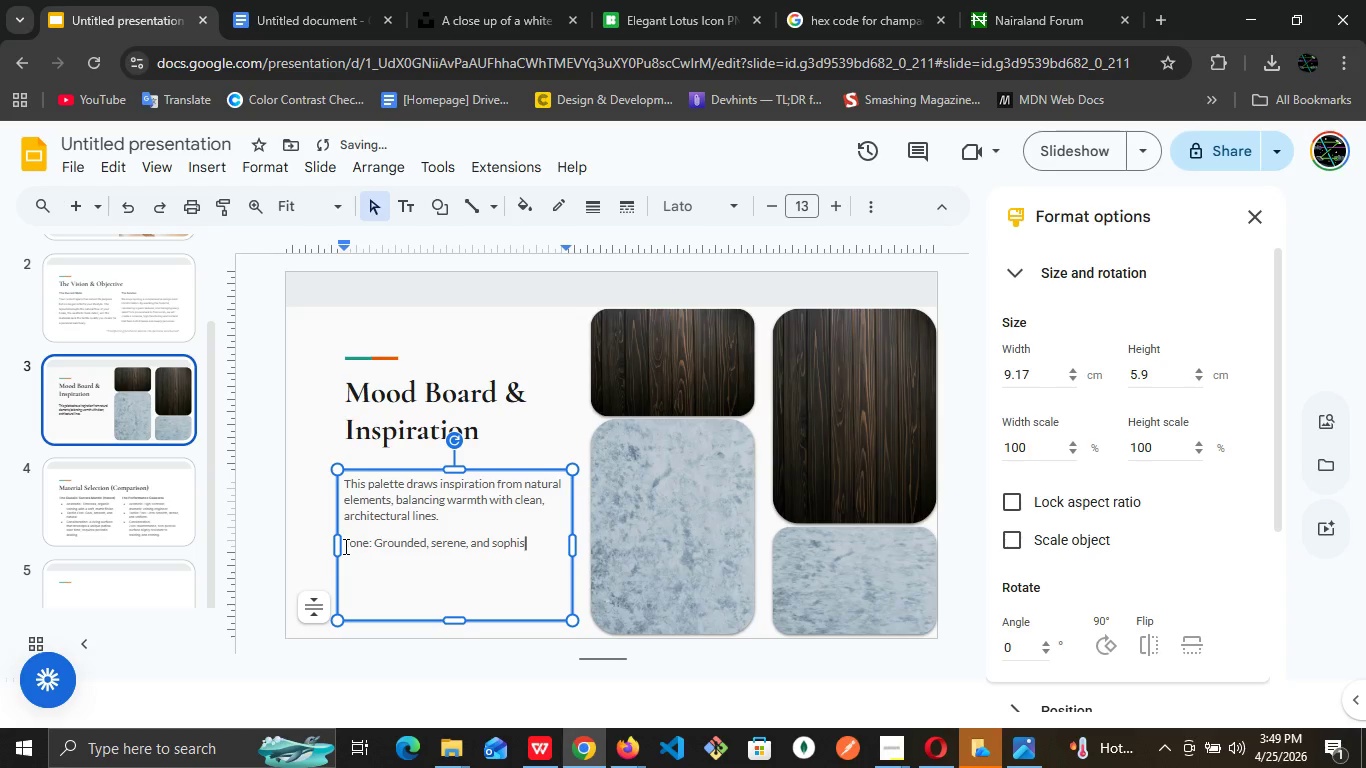 
key(Enter)
 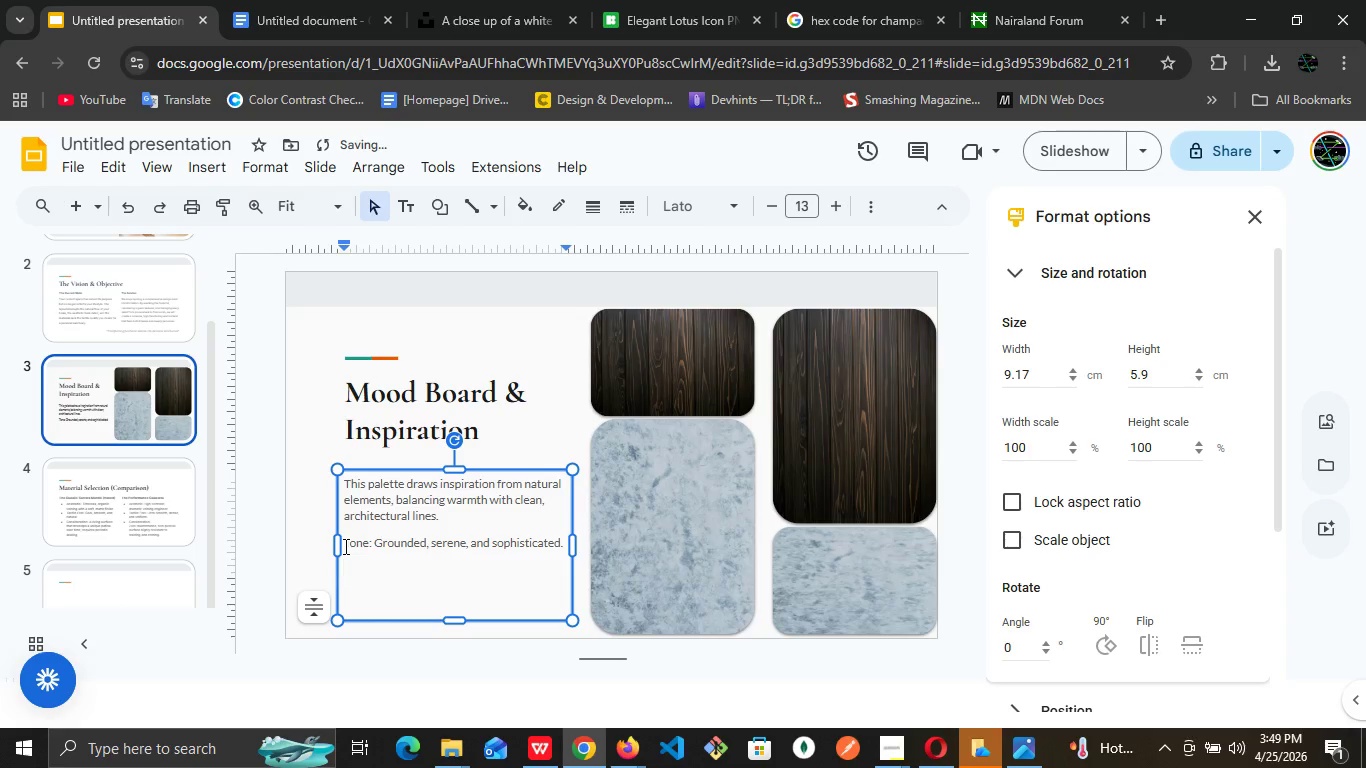 
type(Texture)
key(Backspace)
key(Backspace)
key(Backspace)
key(Backspace)
key(Backspace)
key(Backspace)
key(Backspace)
key(Backspace)
 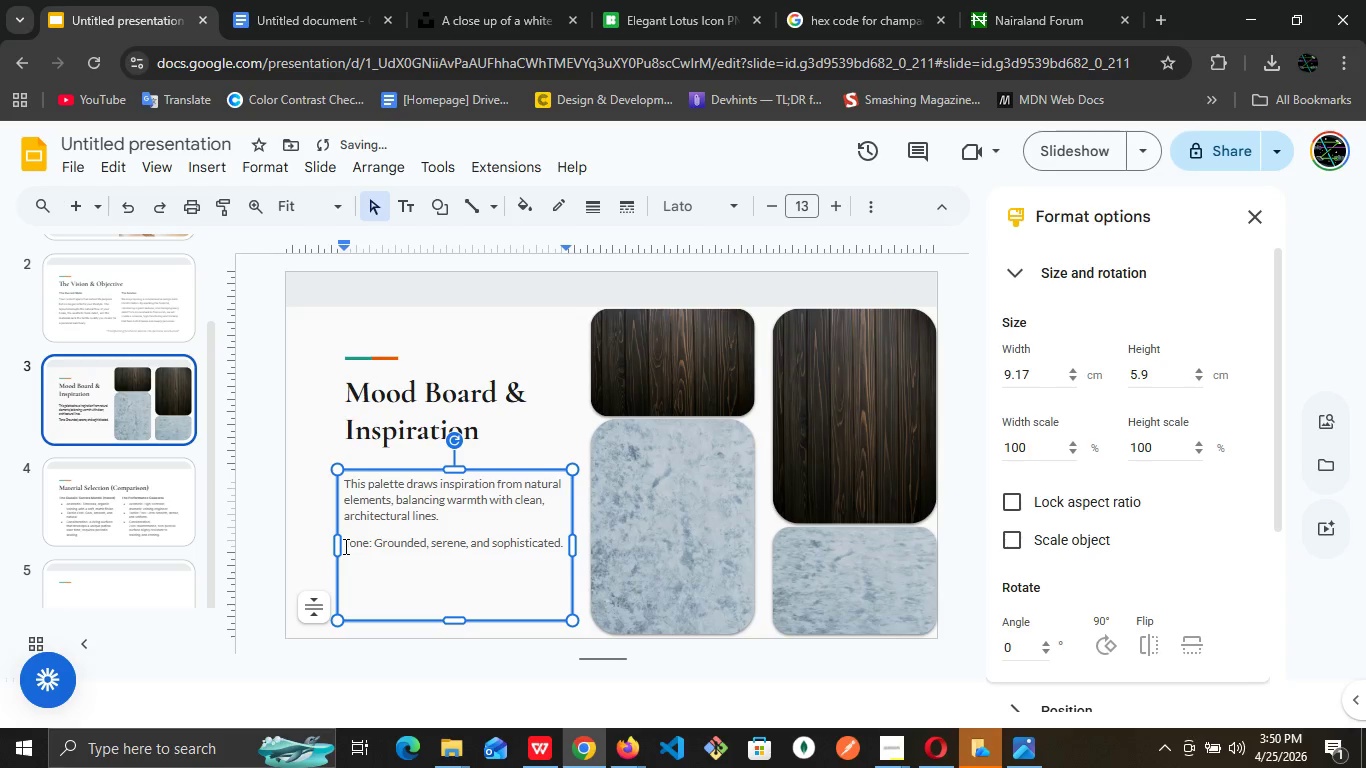 
hold_key(key=ArrowLeft, duration=1.5)
 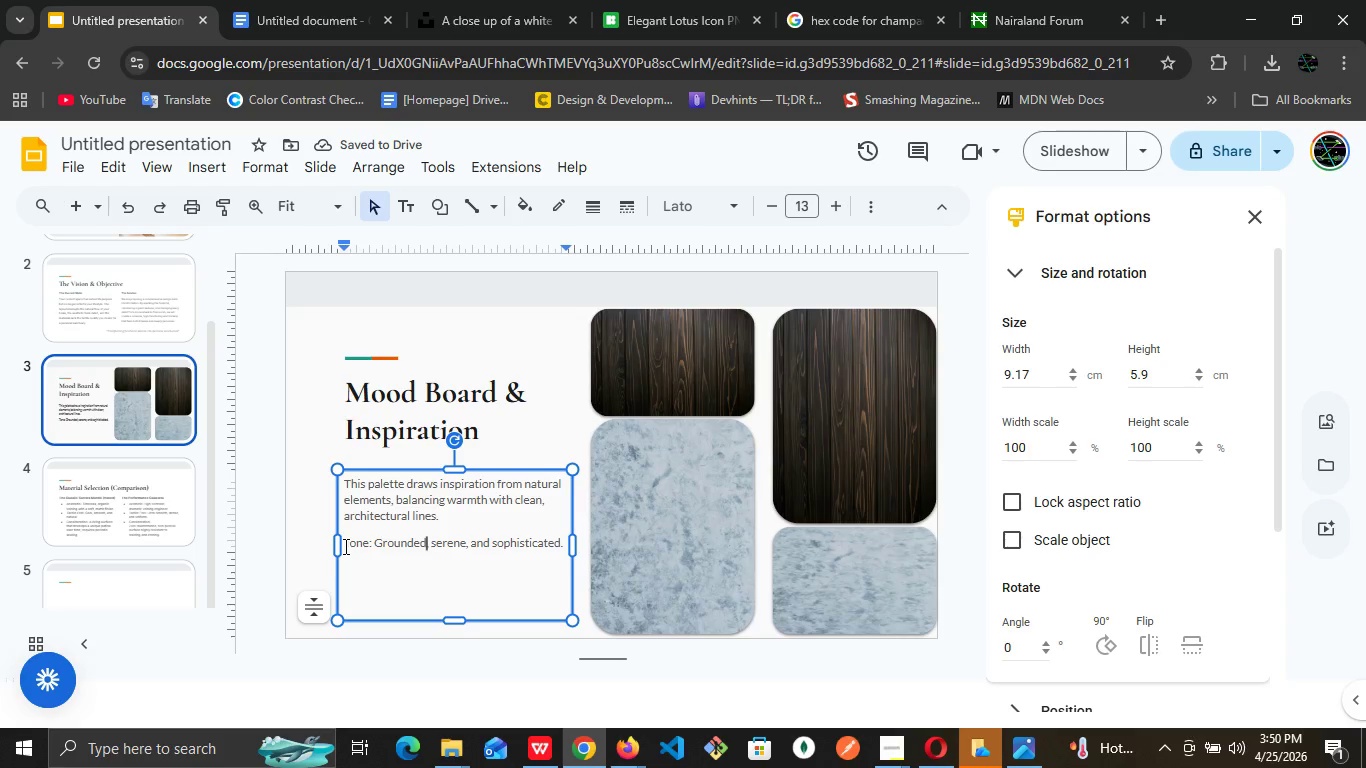 
key(ArrowLeft)
 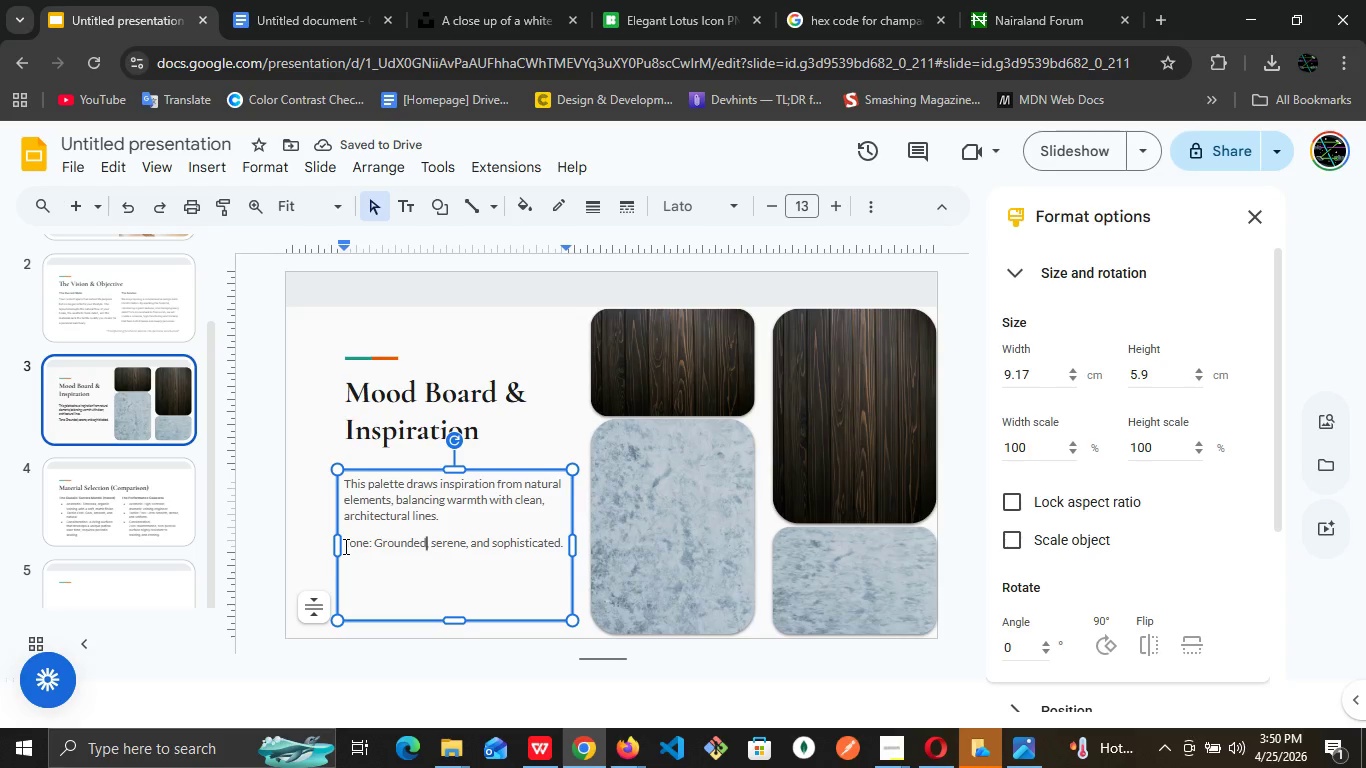 
key(ArrowLeft)
 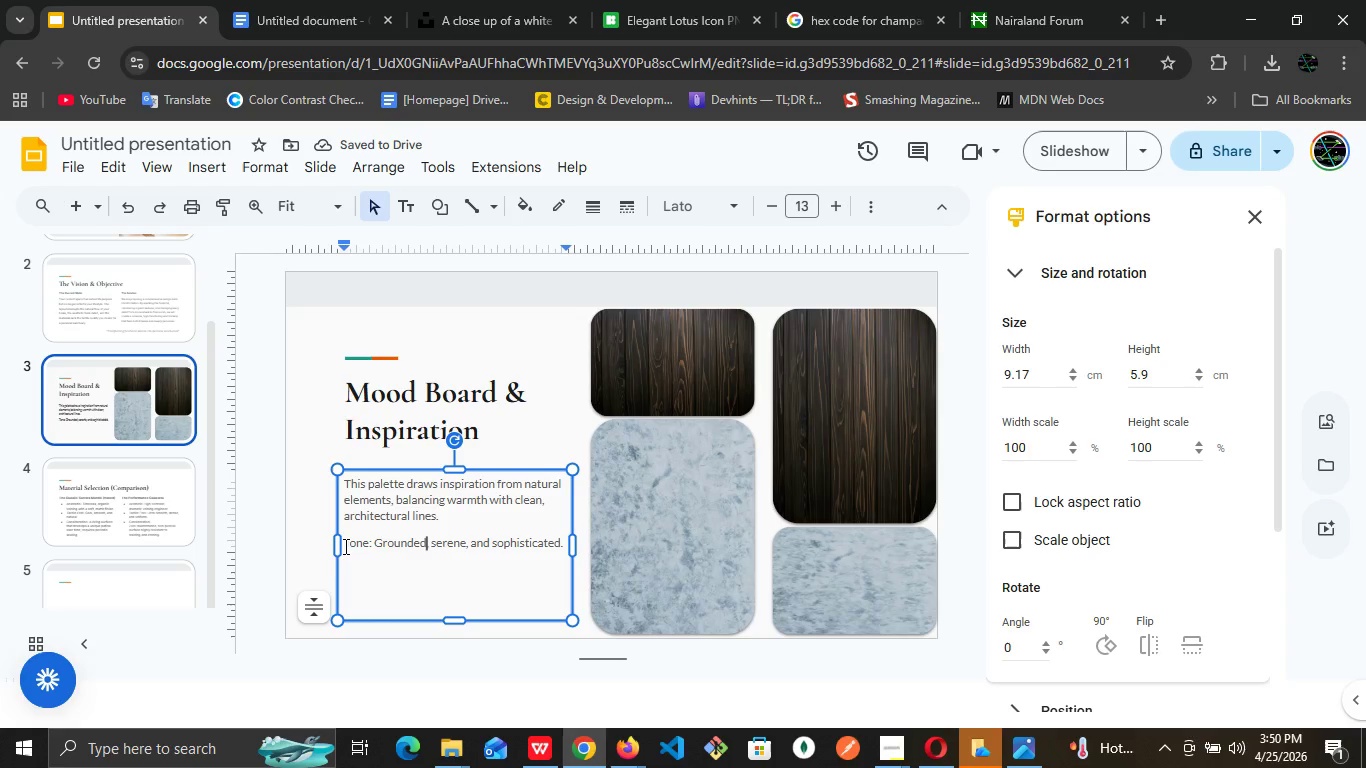 
key(ArrowLeft)
 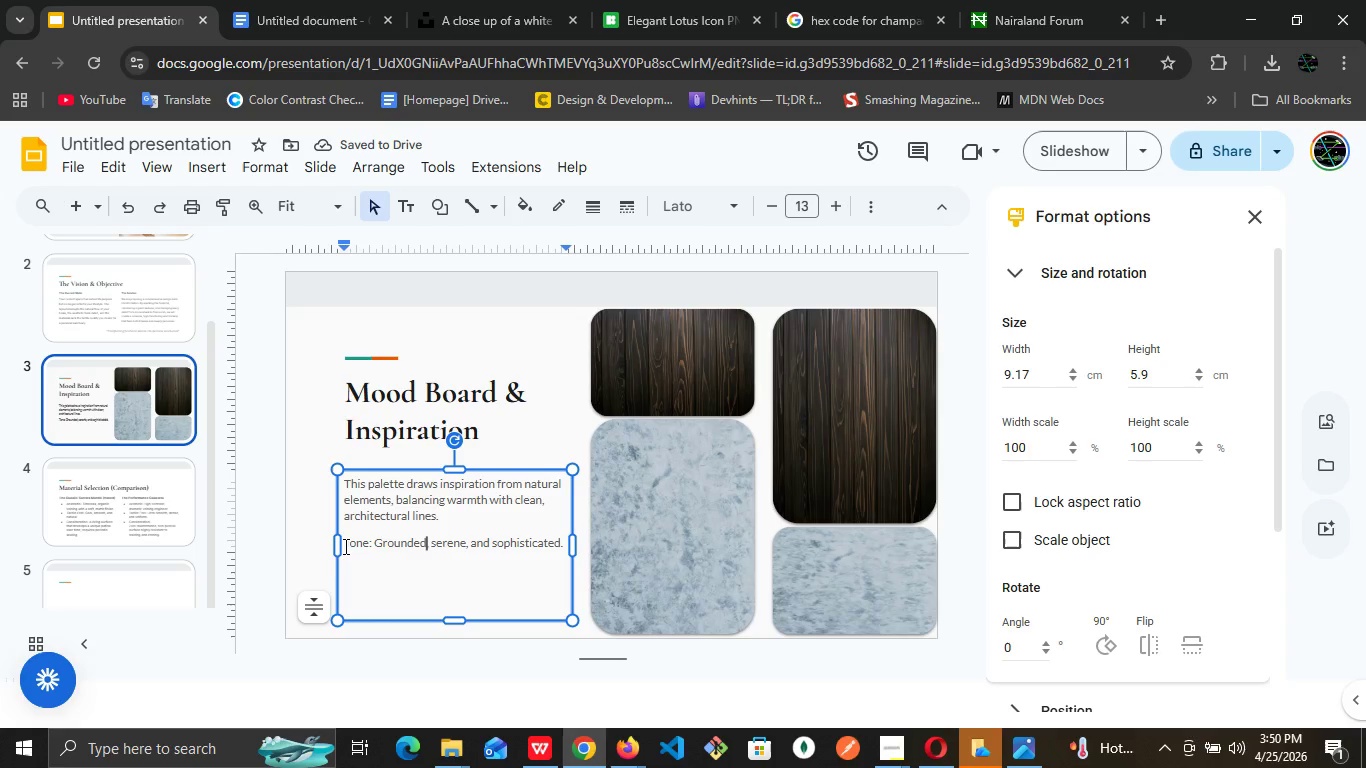 
key(ArrowLeft)
 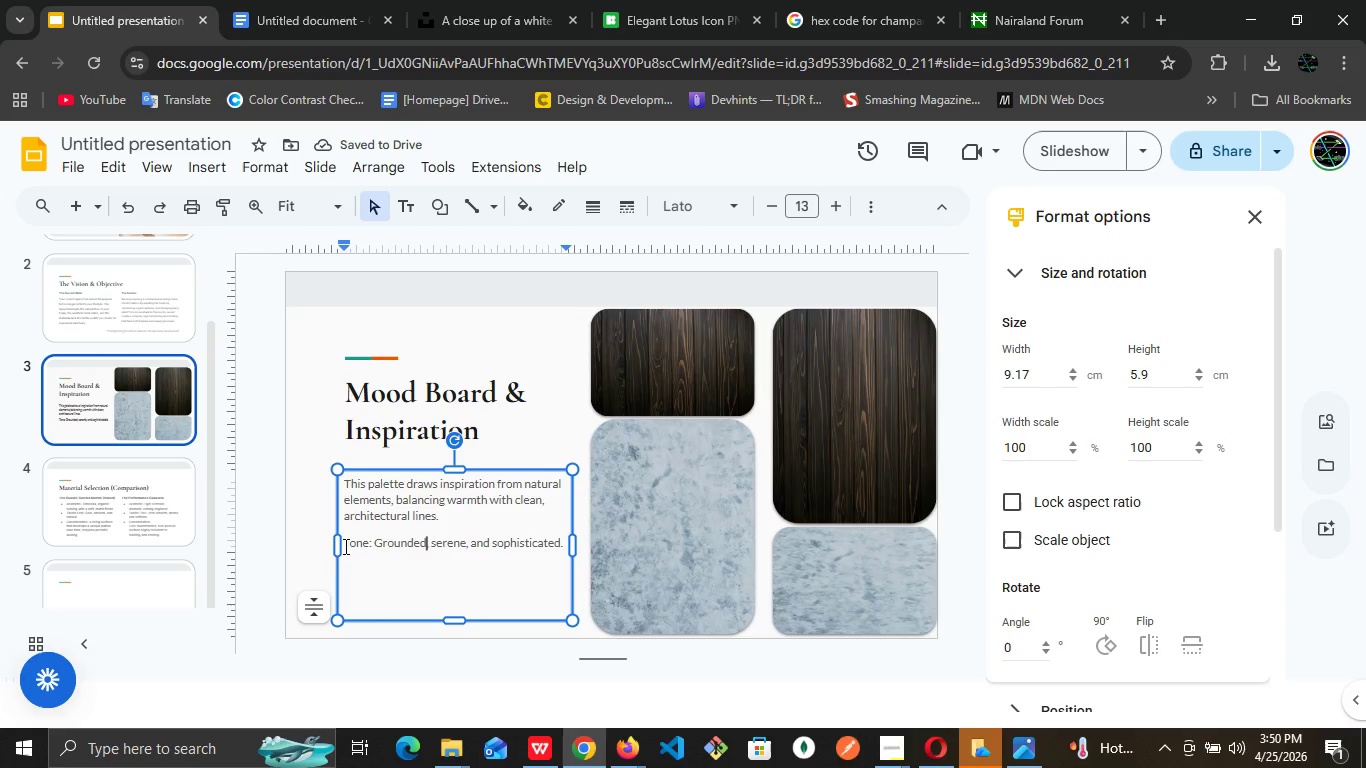 
key(ArrowLeft)
 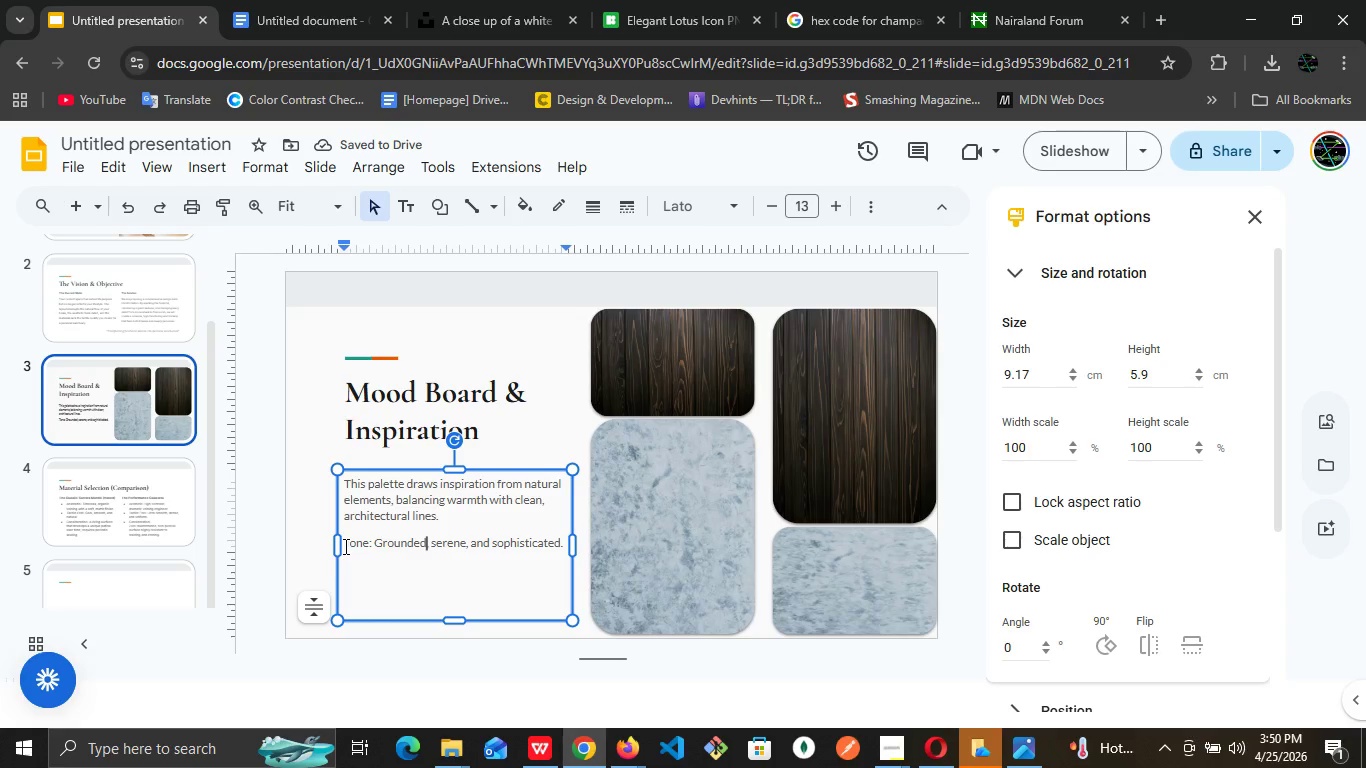 
key(ArrowLeft)
 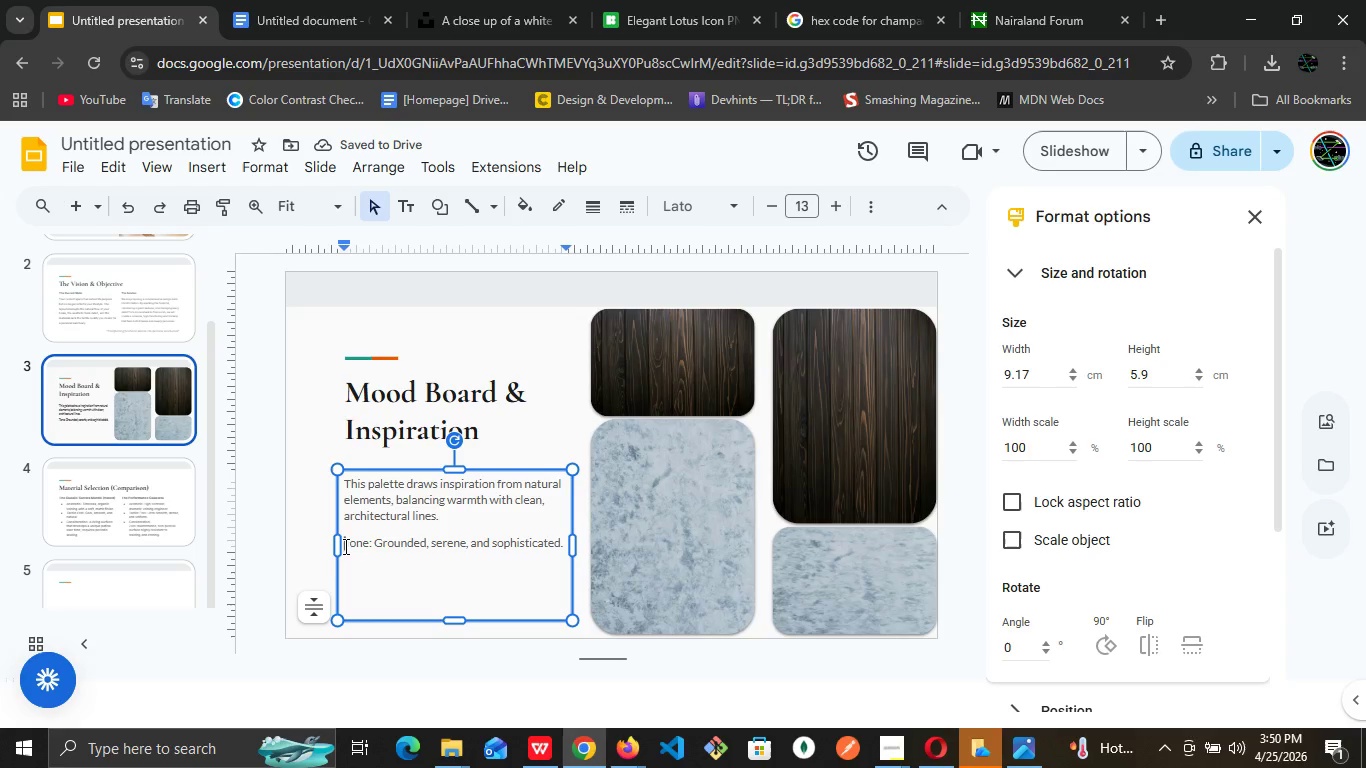 
key(ArrowLeft)
 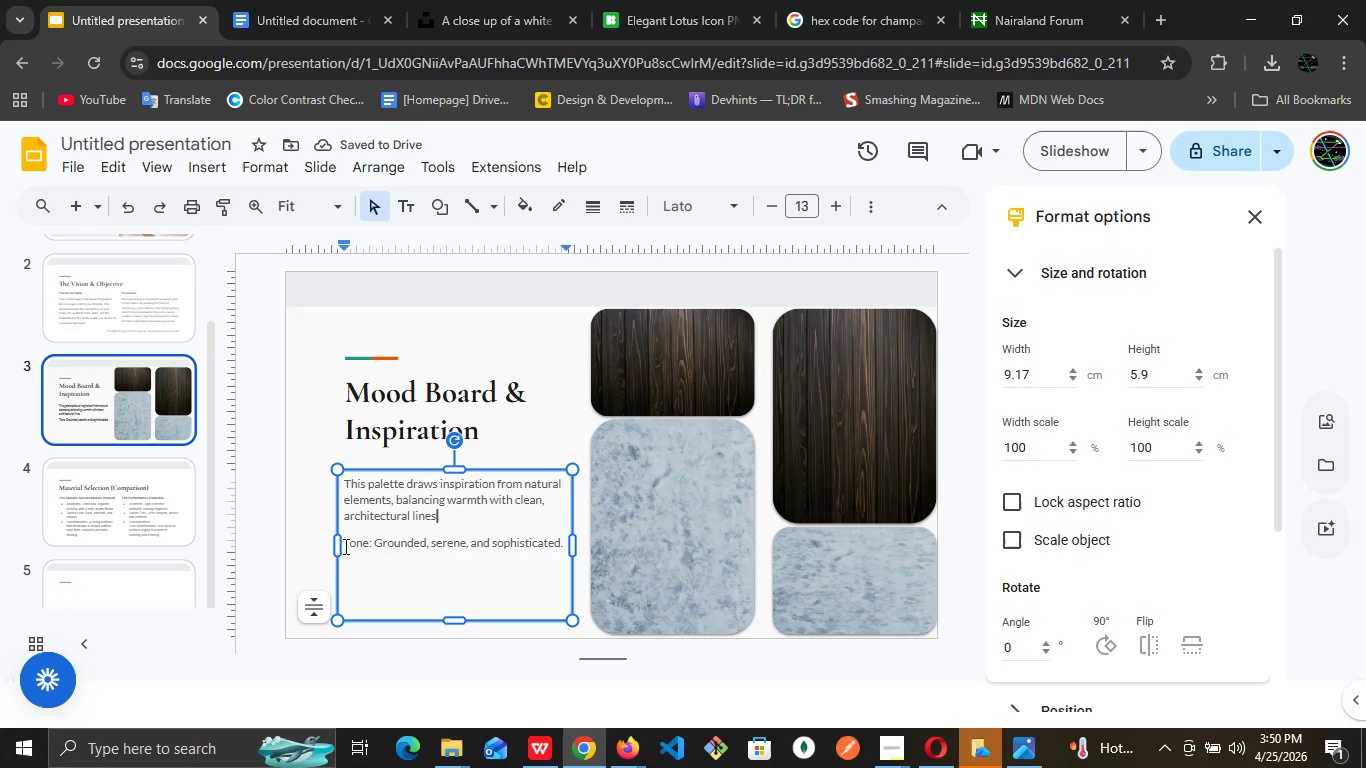 
key(ArrowLeft)
 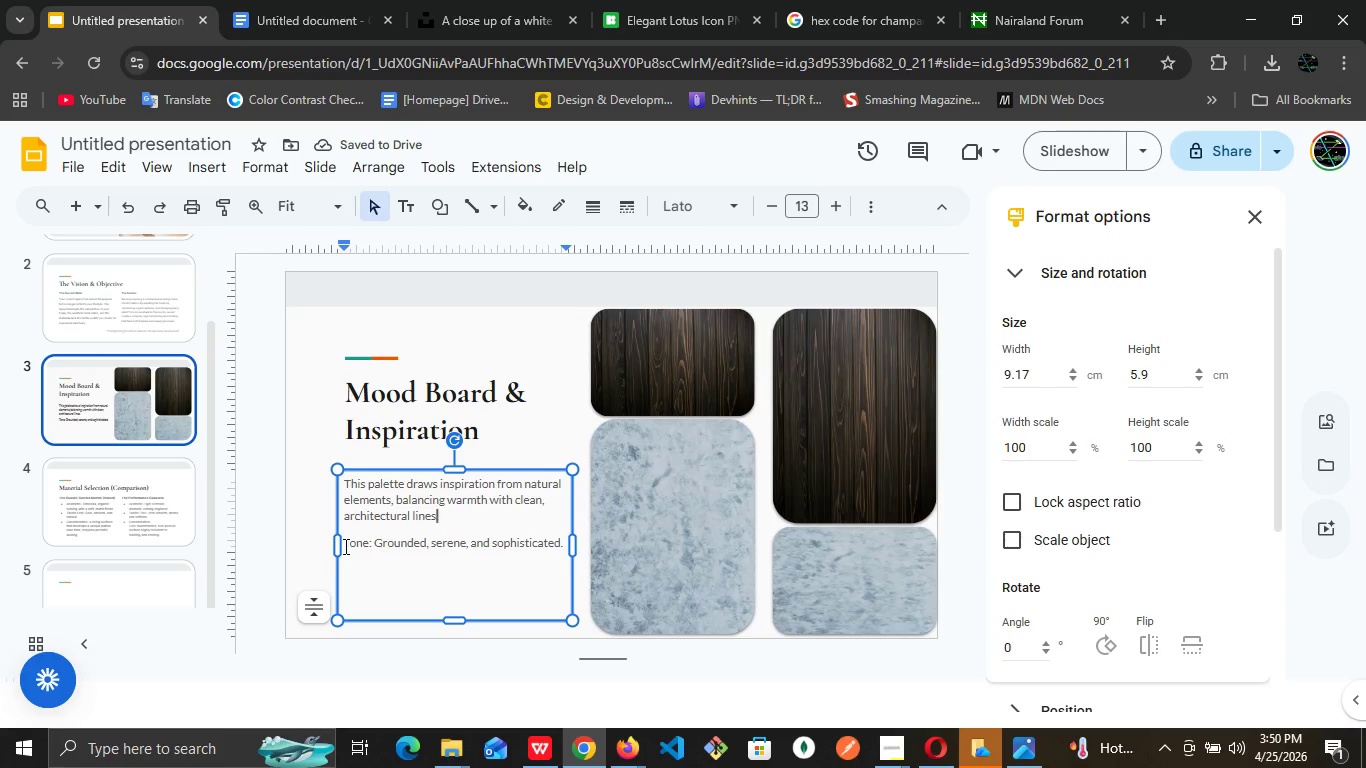 
key(ArrowRight)
 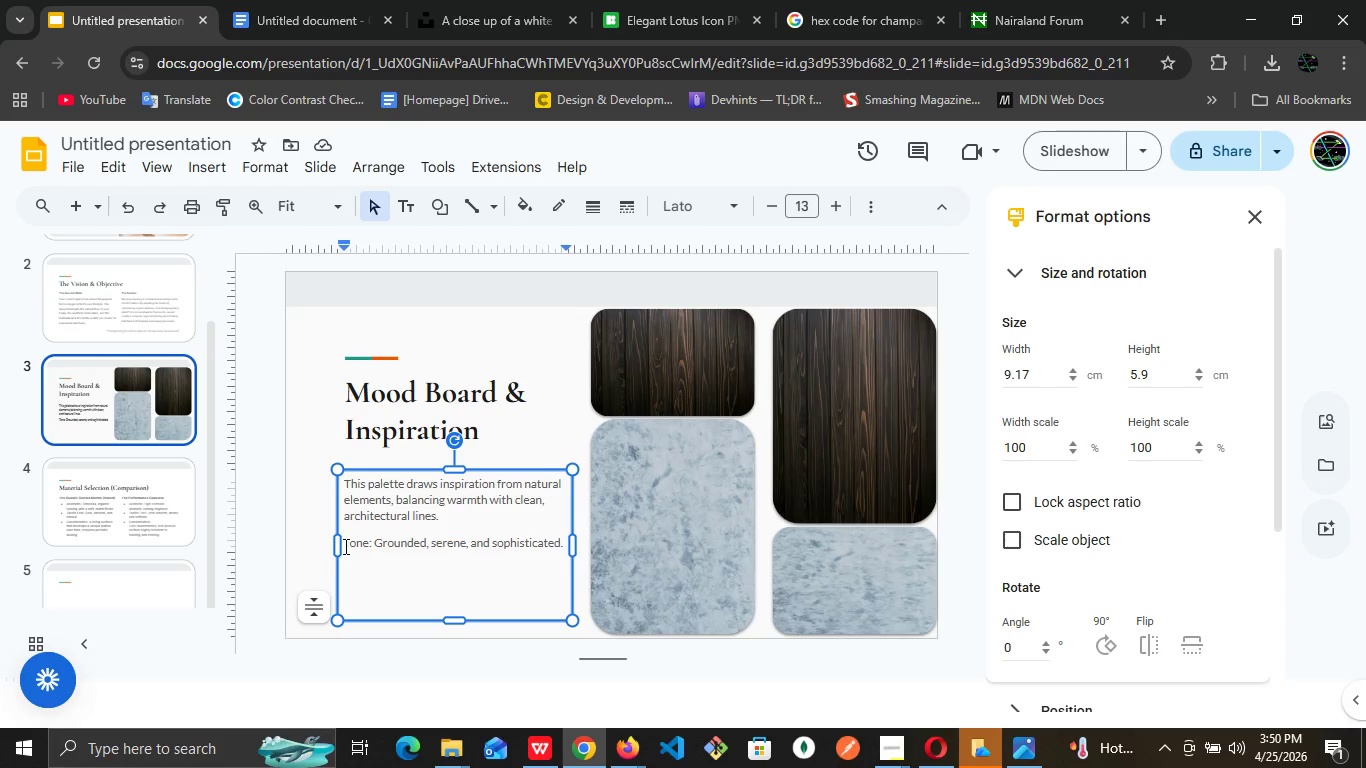 
key(ArrowRight)
 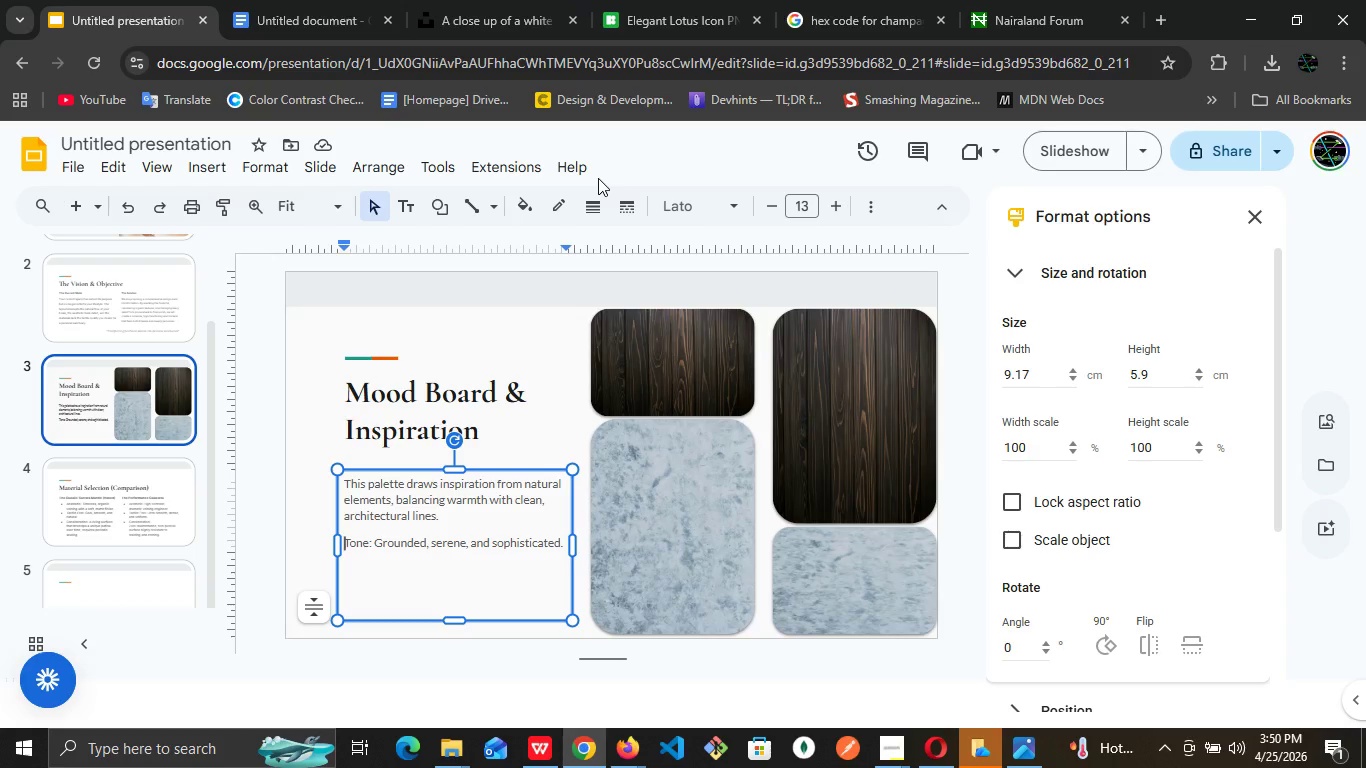 
wait(5.02)
 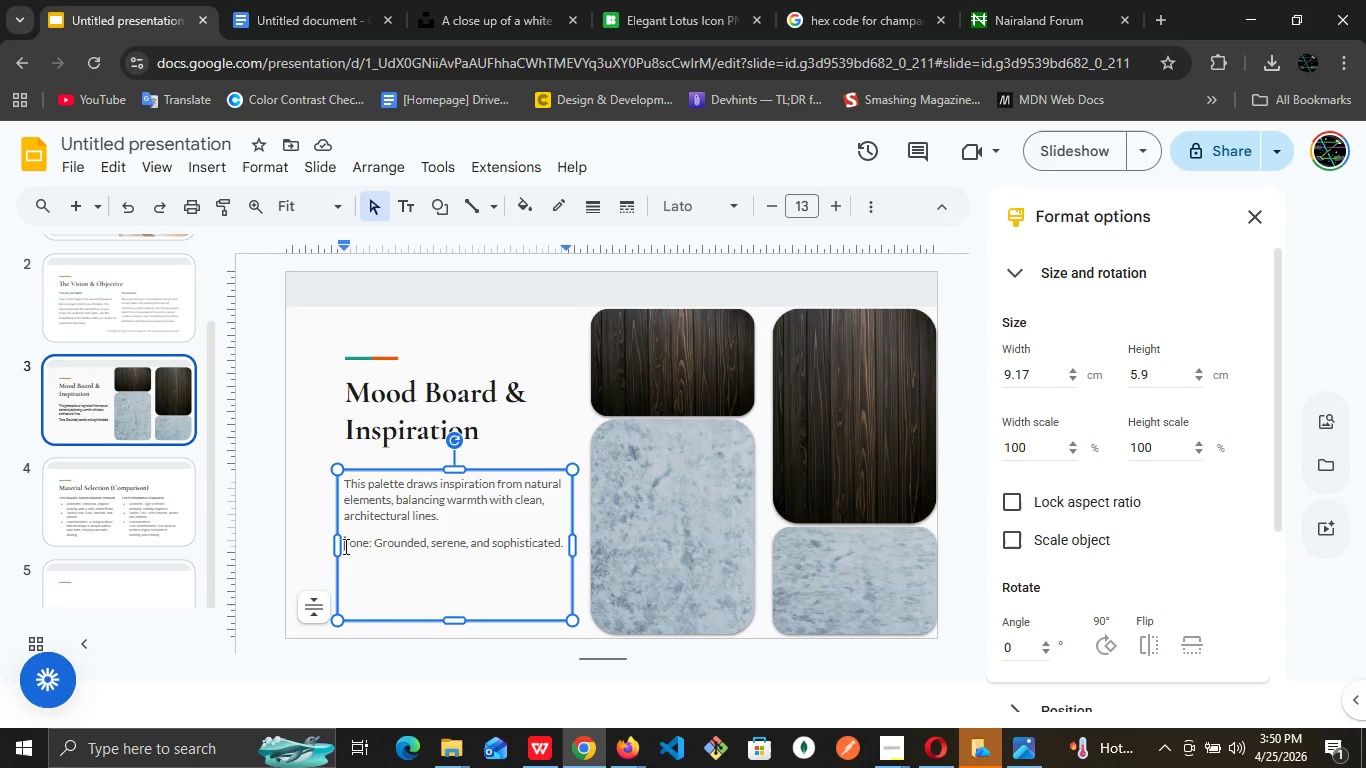 
left_click([877, 214])
 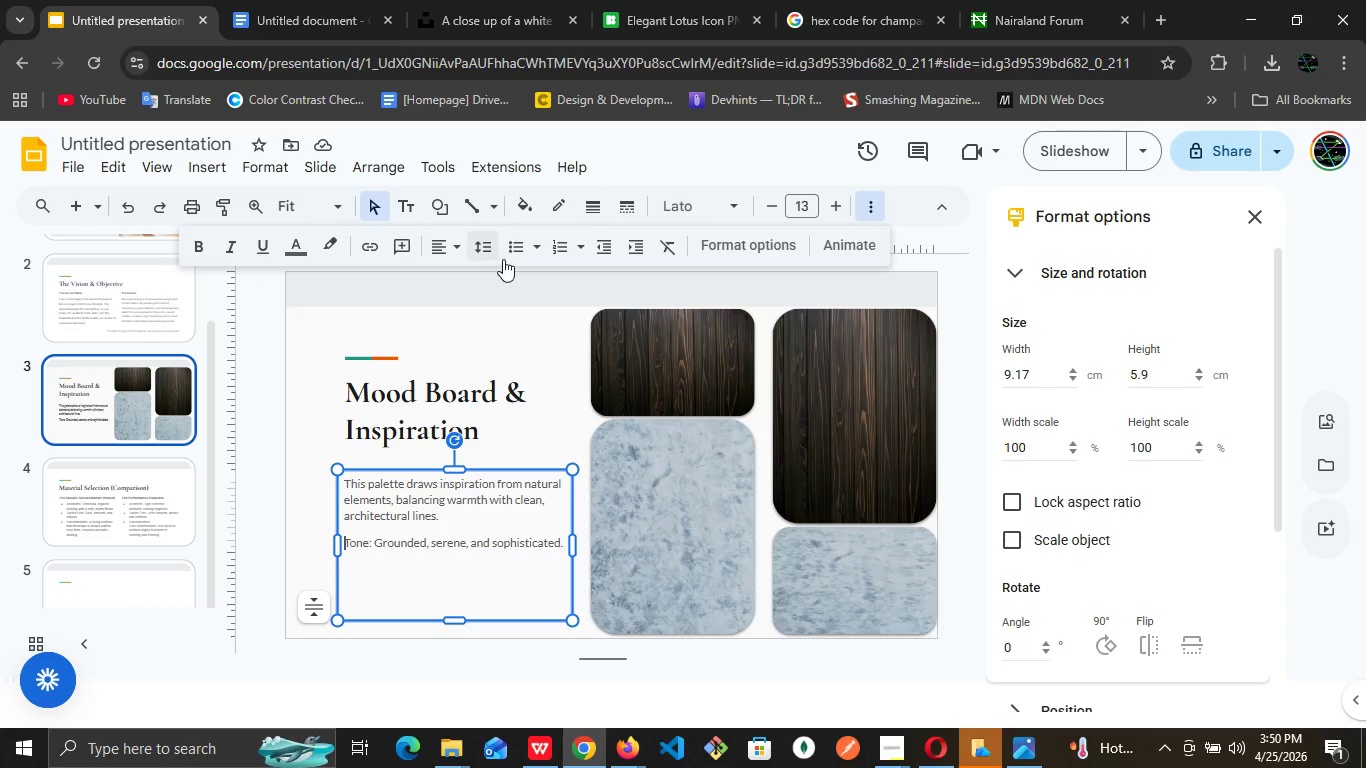 
left_click([536, 244])
 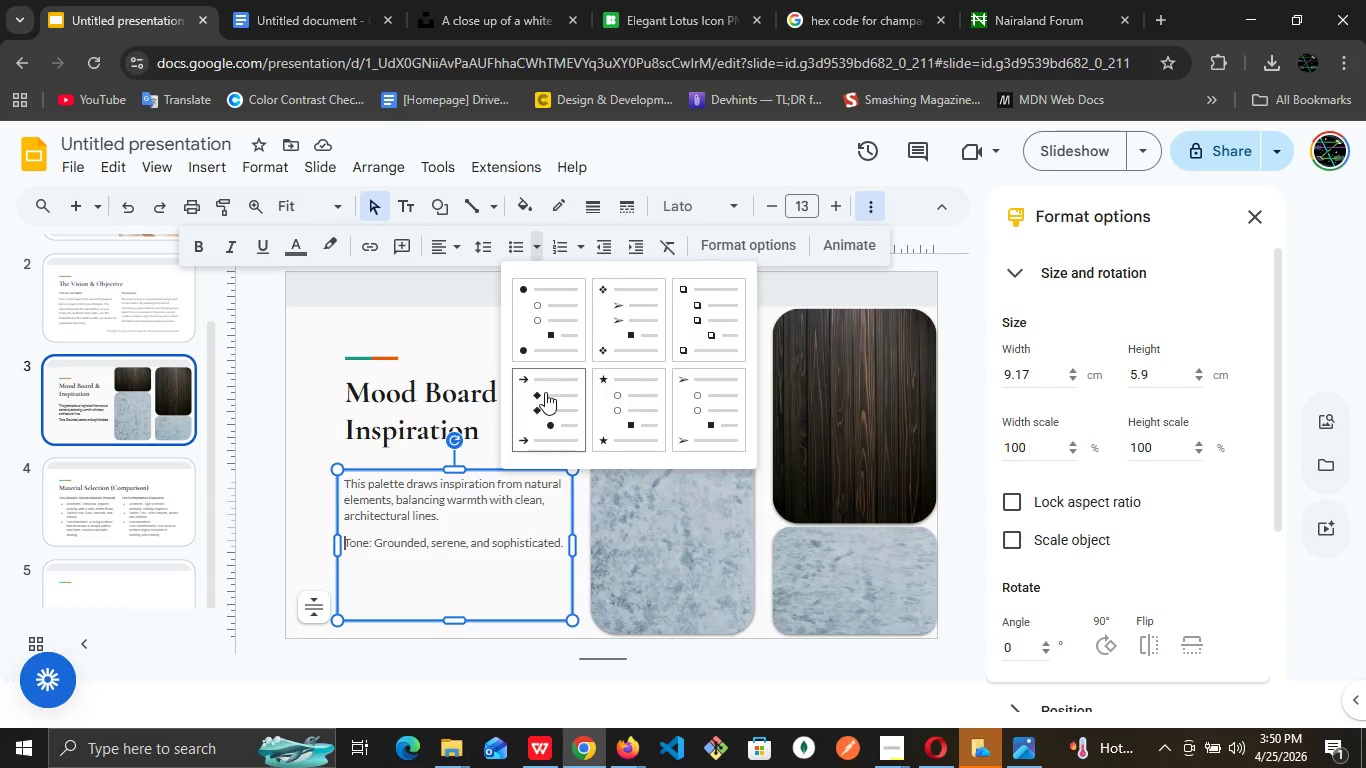 
left_click([545, 392])
 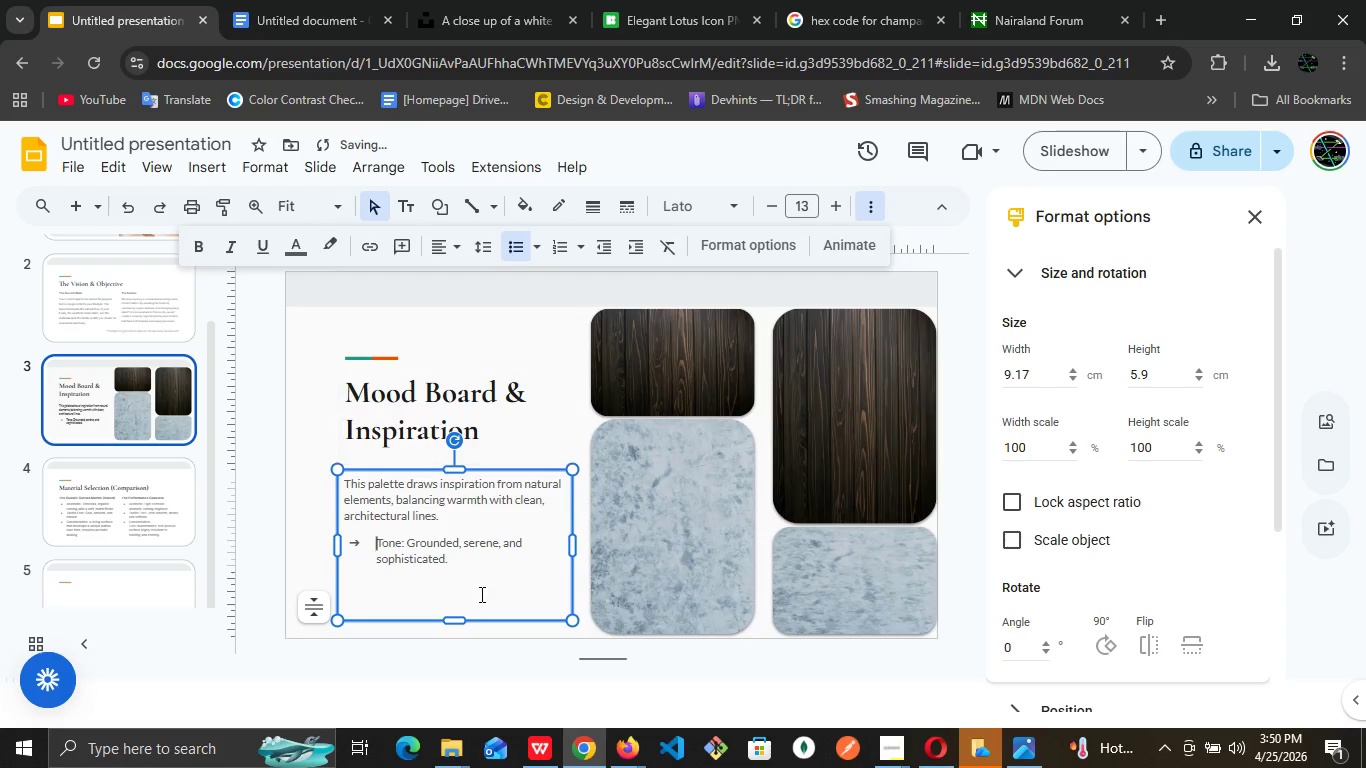 
left_click([486, 561])
 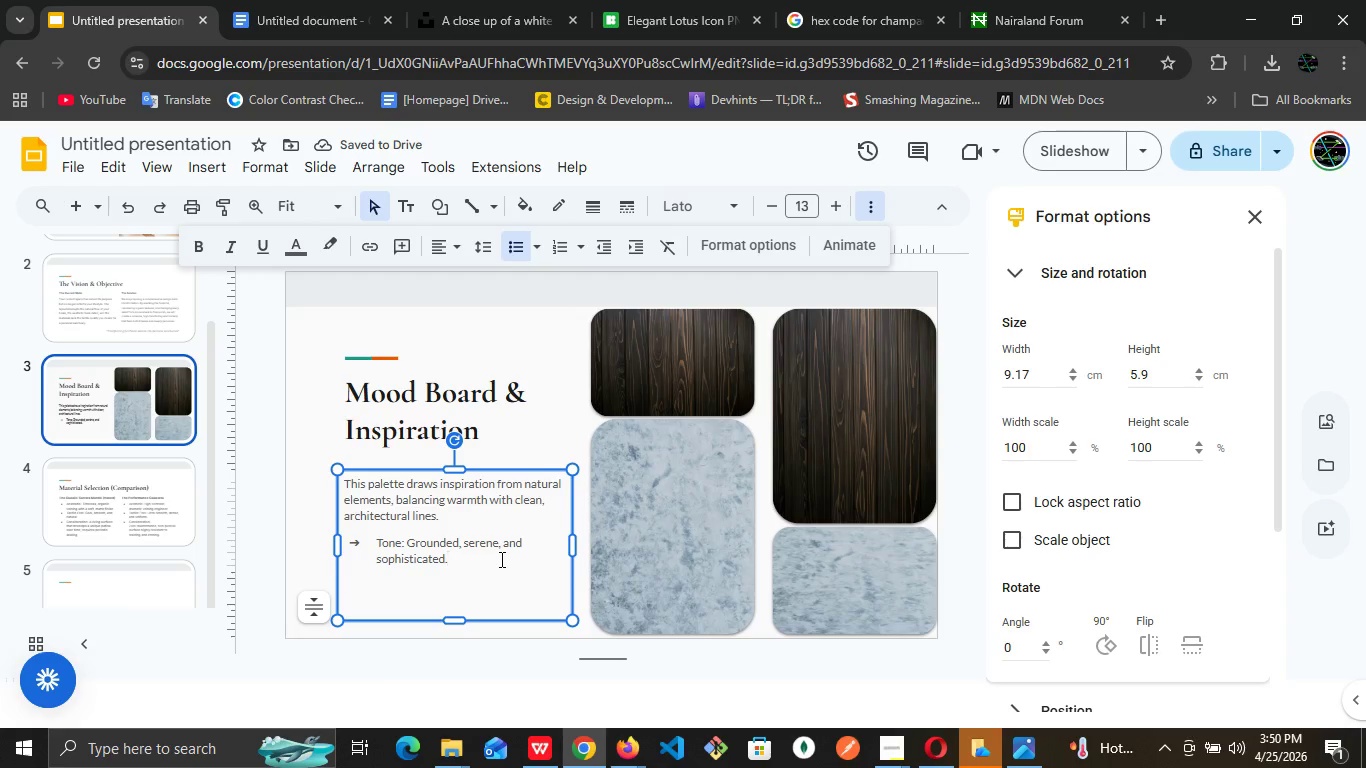 
key(Enter)
 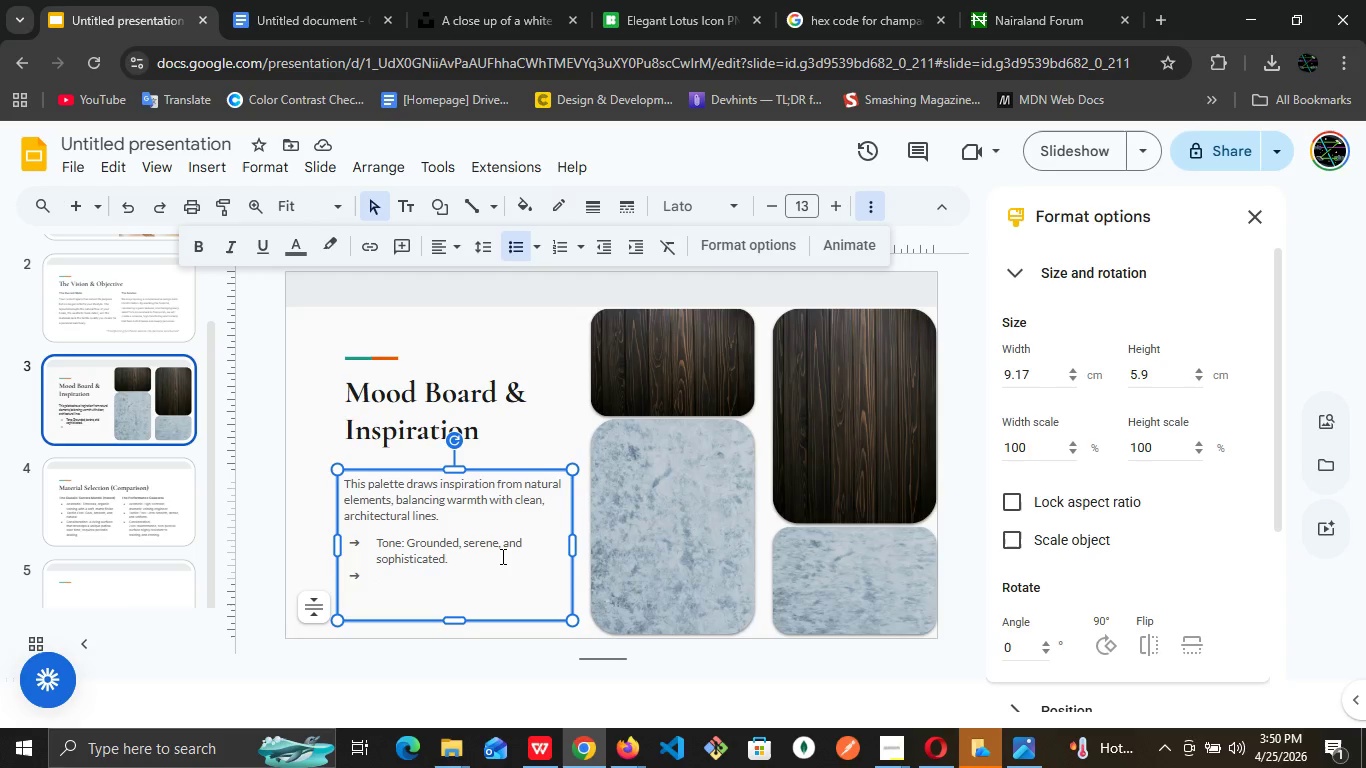 
wait(7.72)
 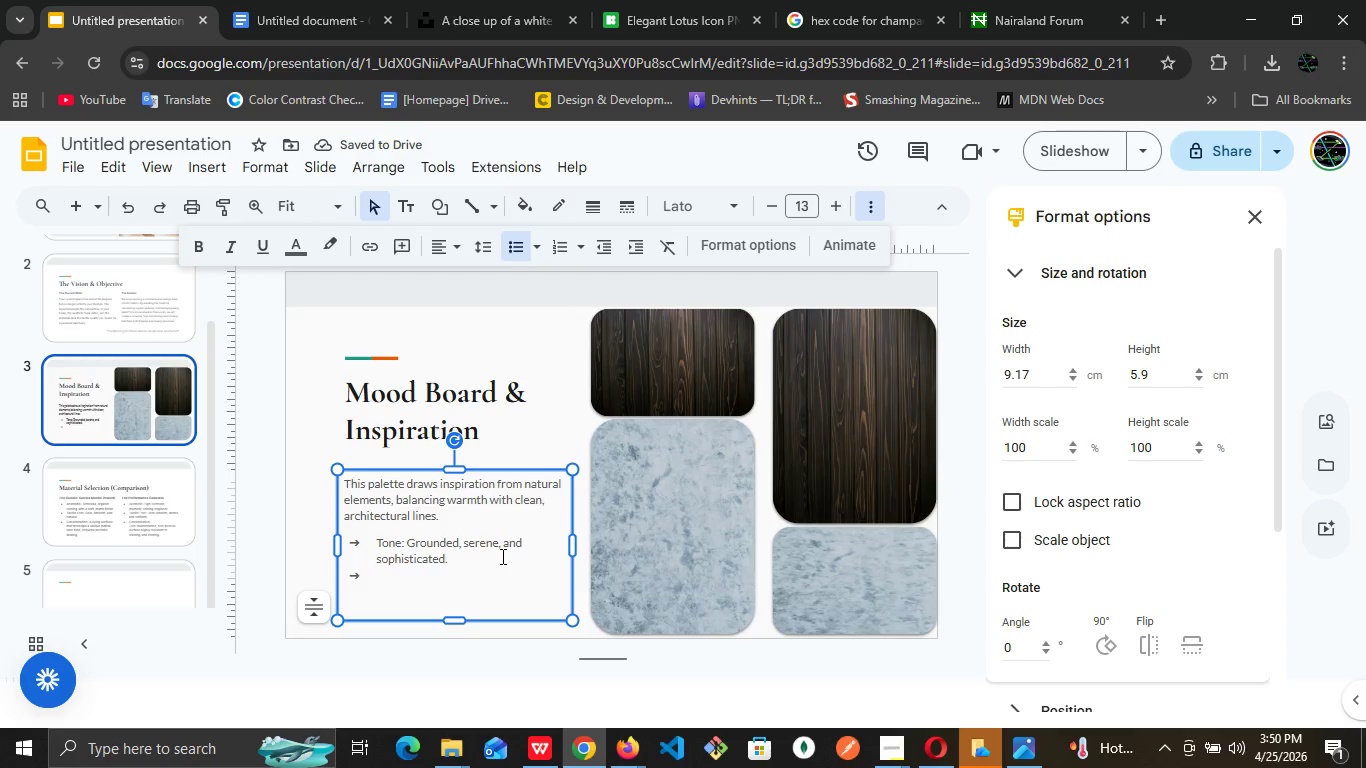 
type(Textures: Honed stone, brushed brass)
 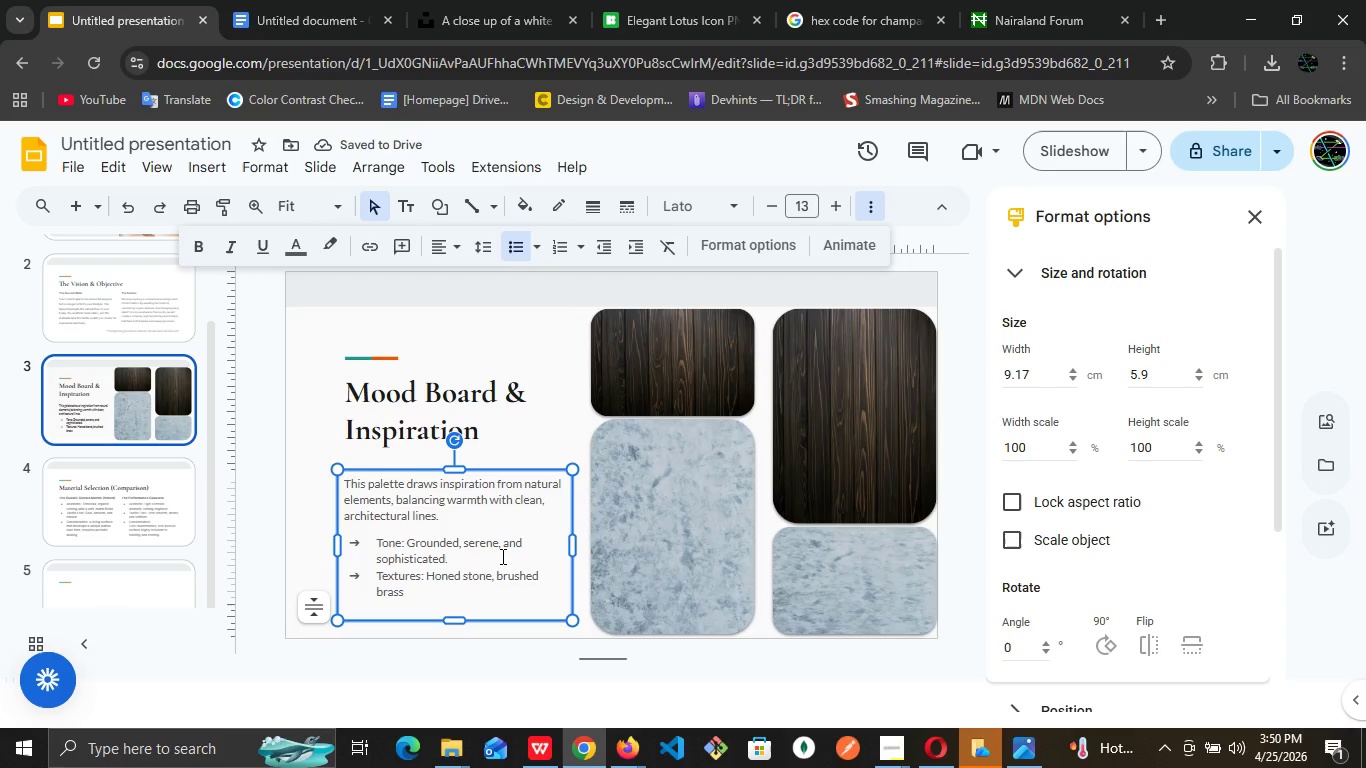 
type(, and natural oak grain.)
 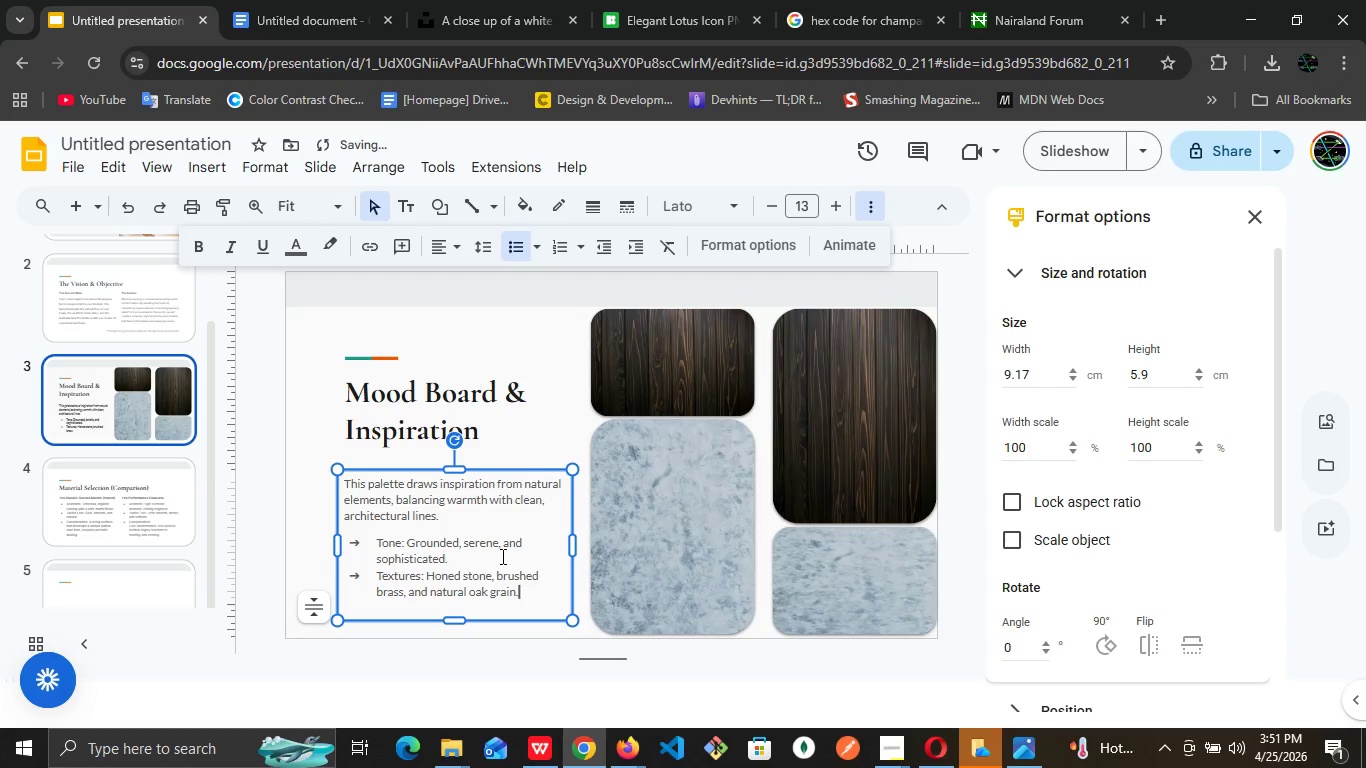 
key(Enter)
 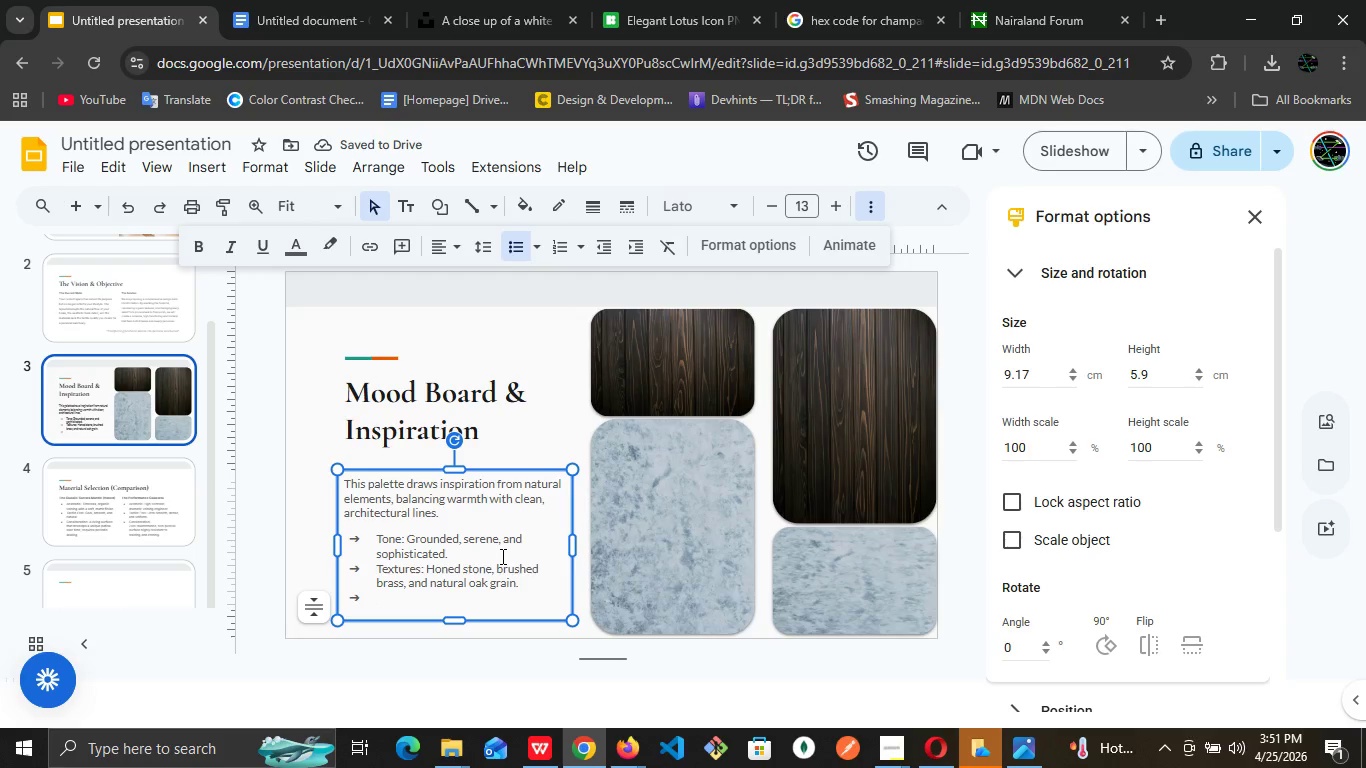 
type(Lighting: layered ambient and task lighting to highlight architectural details.)
 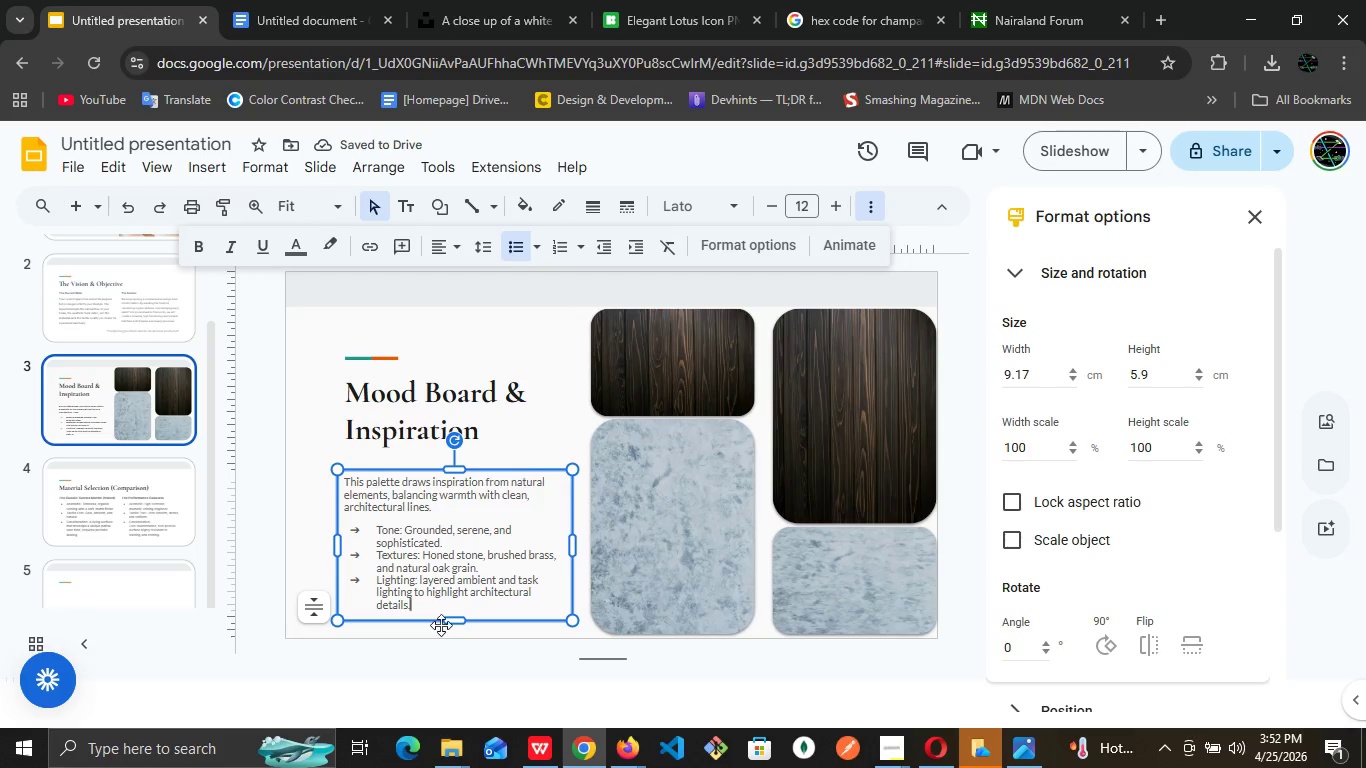 
wait(5.83)
 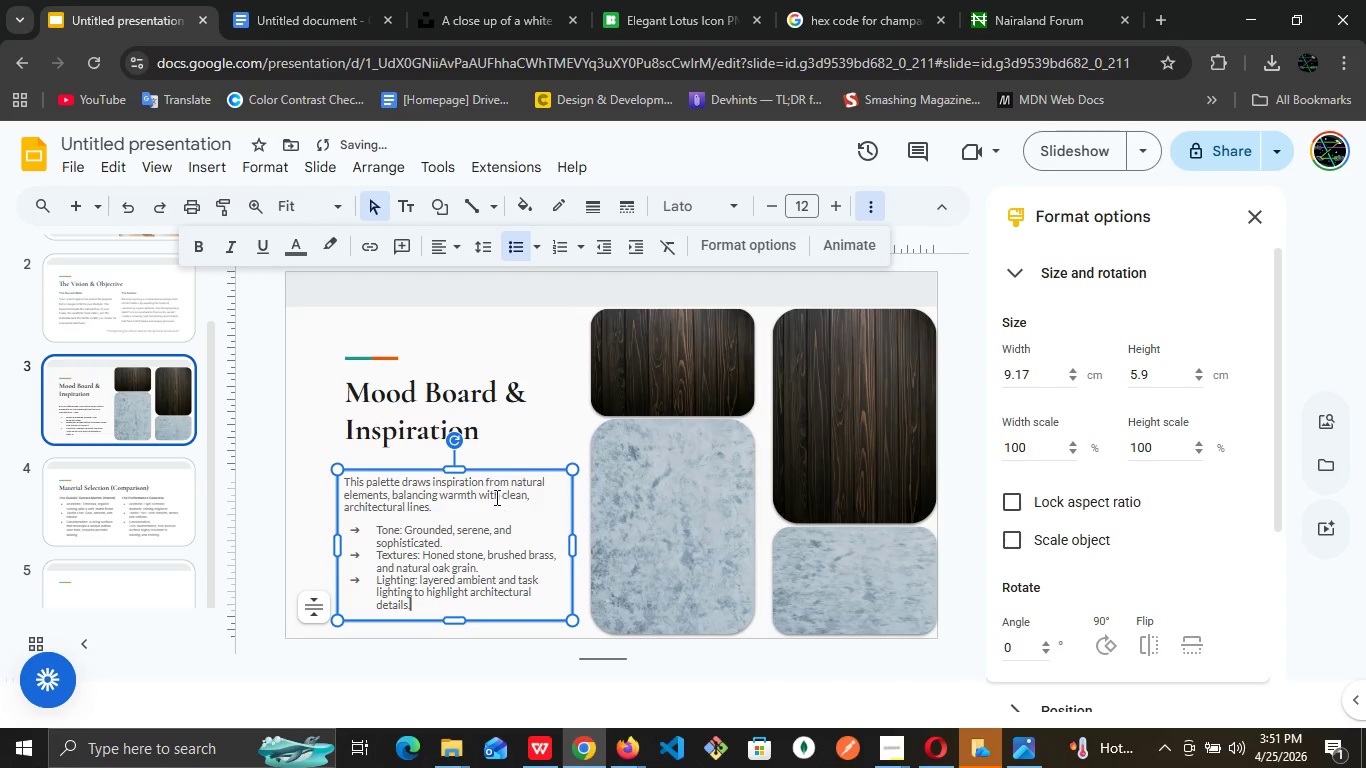 
left_click_drag(start_coordinate=[458, 620], to_coordinate=[458, 626])
 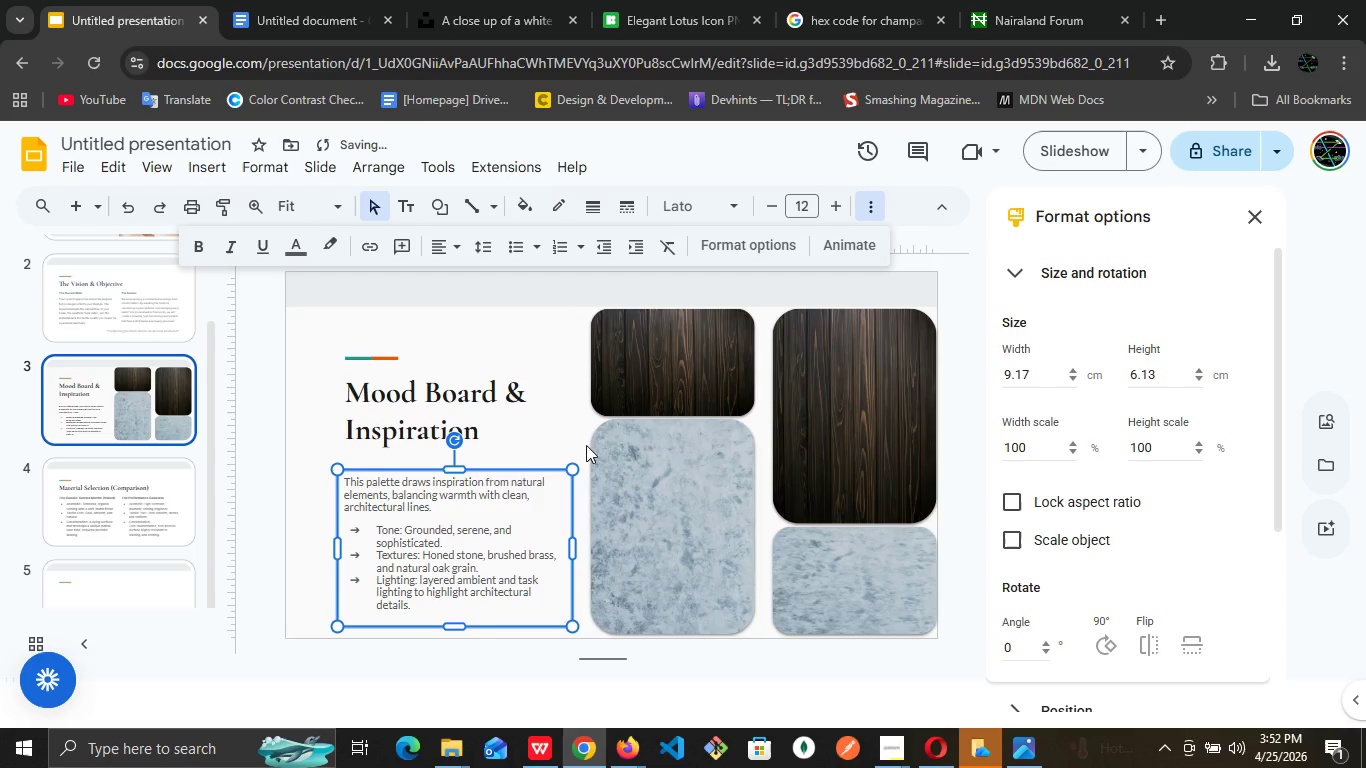 
left_click([588, 427])
 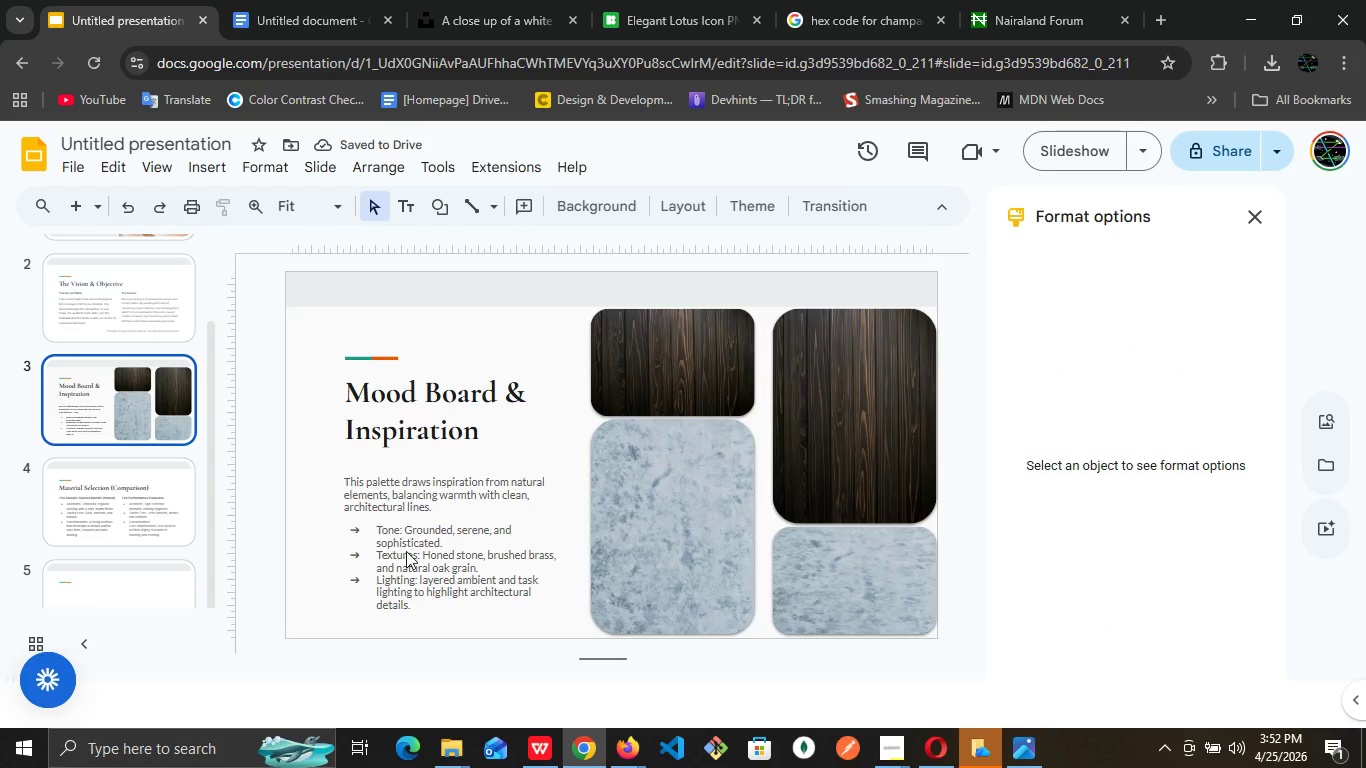 
left_click([406, 551])
 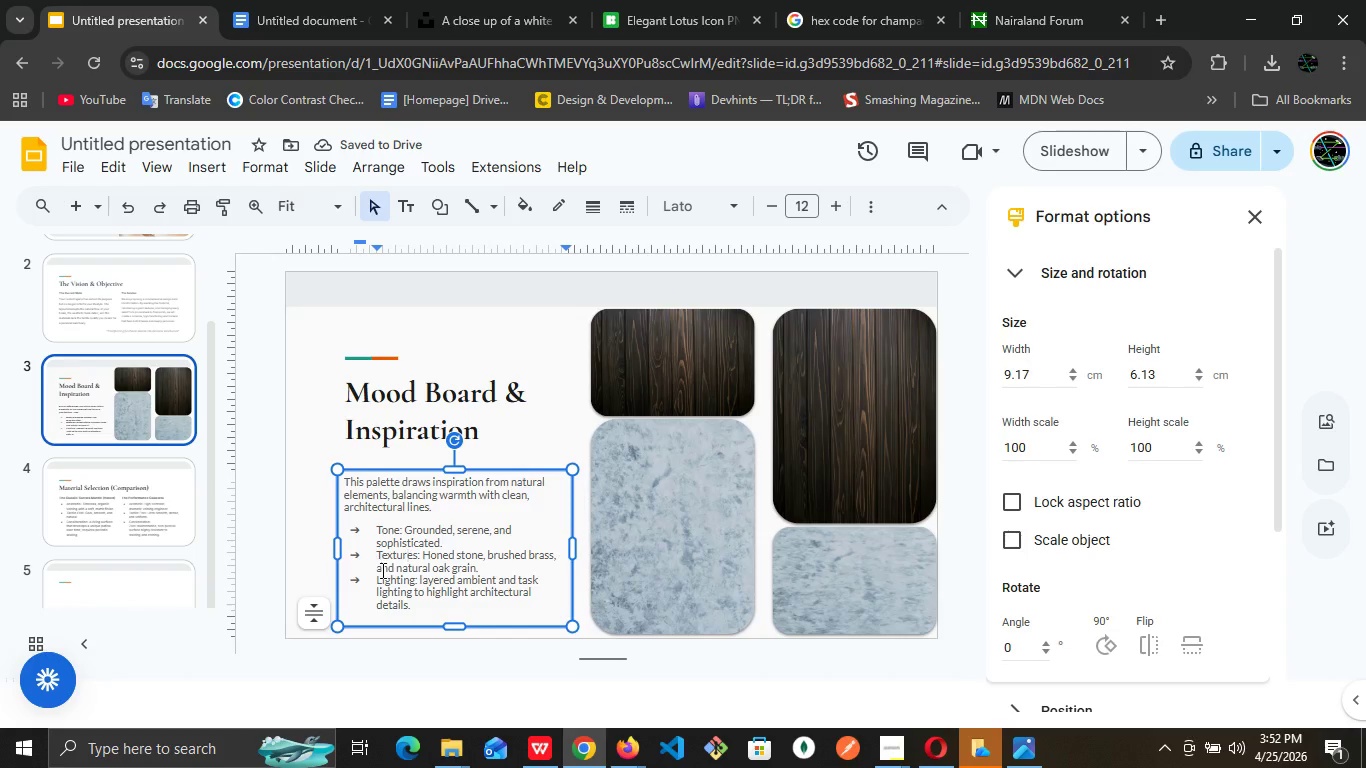 
double_click([381, 570])
 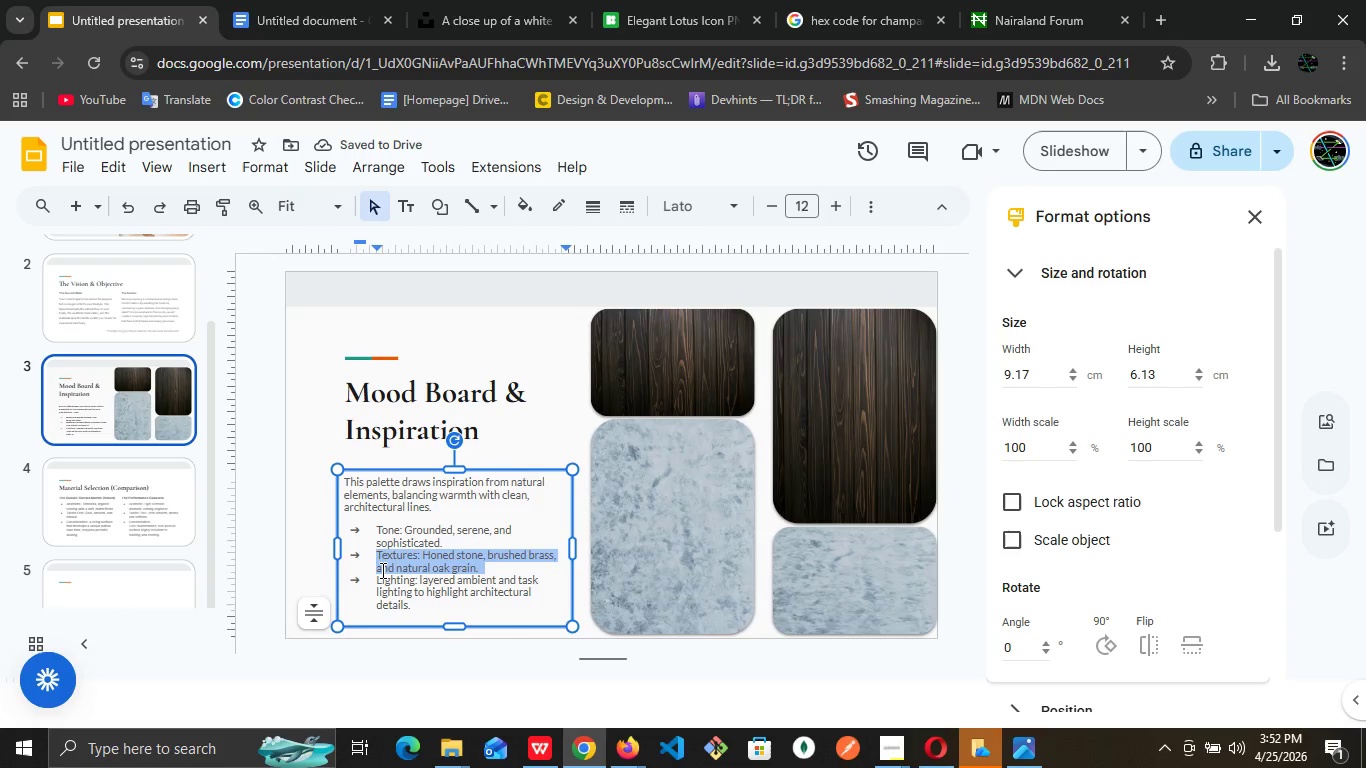 
triple_click([381, 570])
 